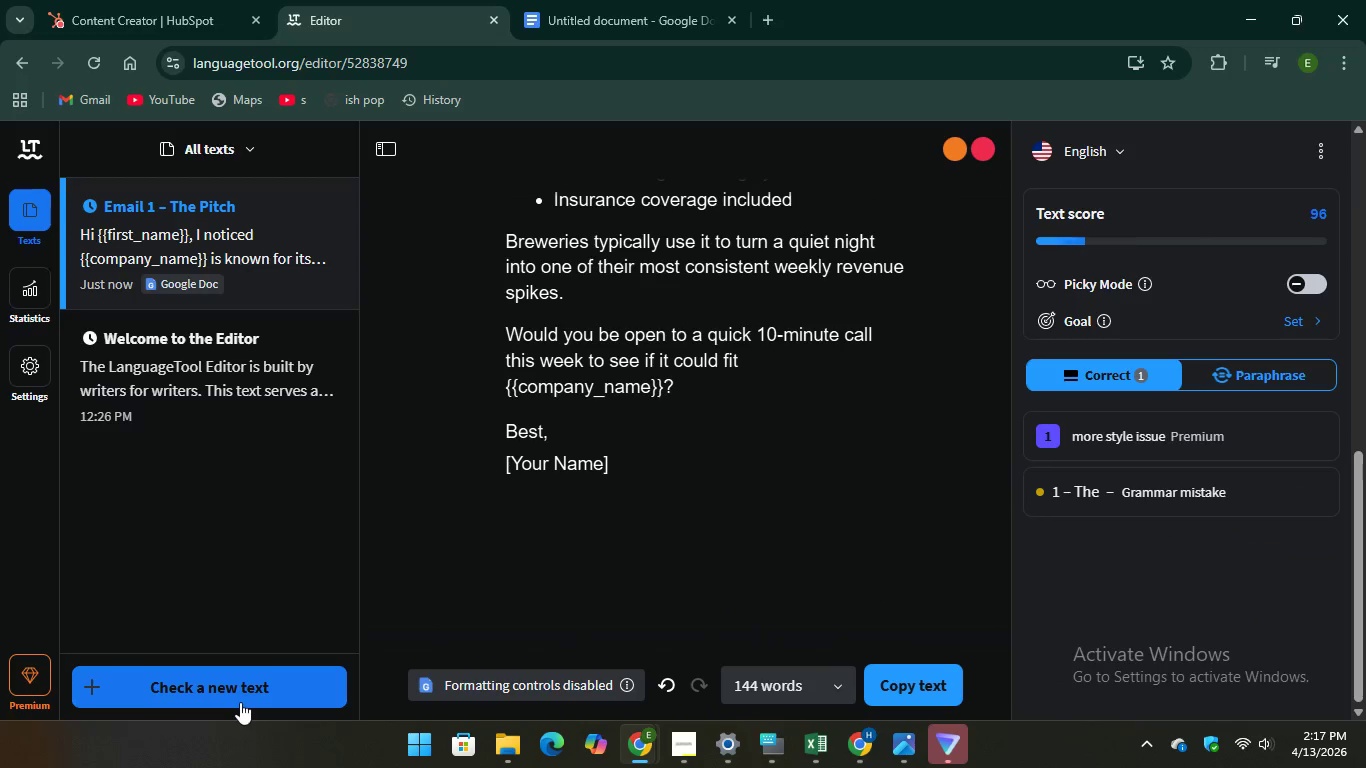 
left_click([240, 702])
 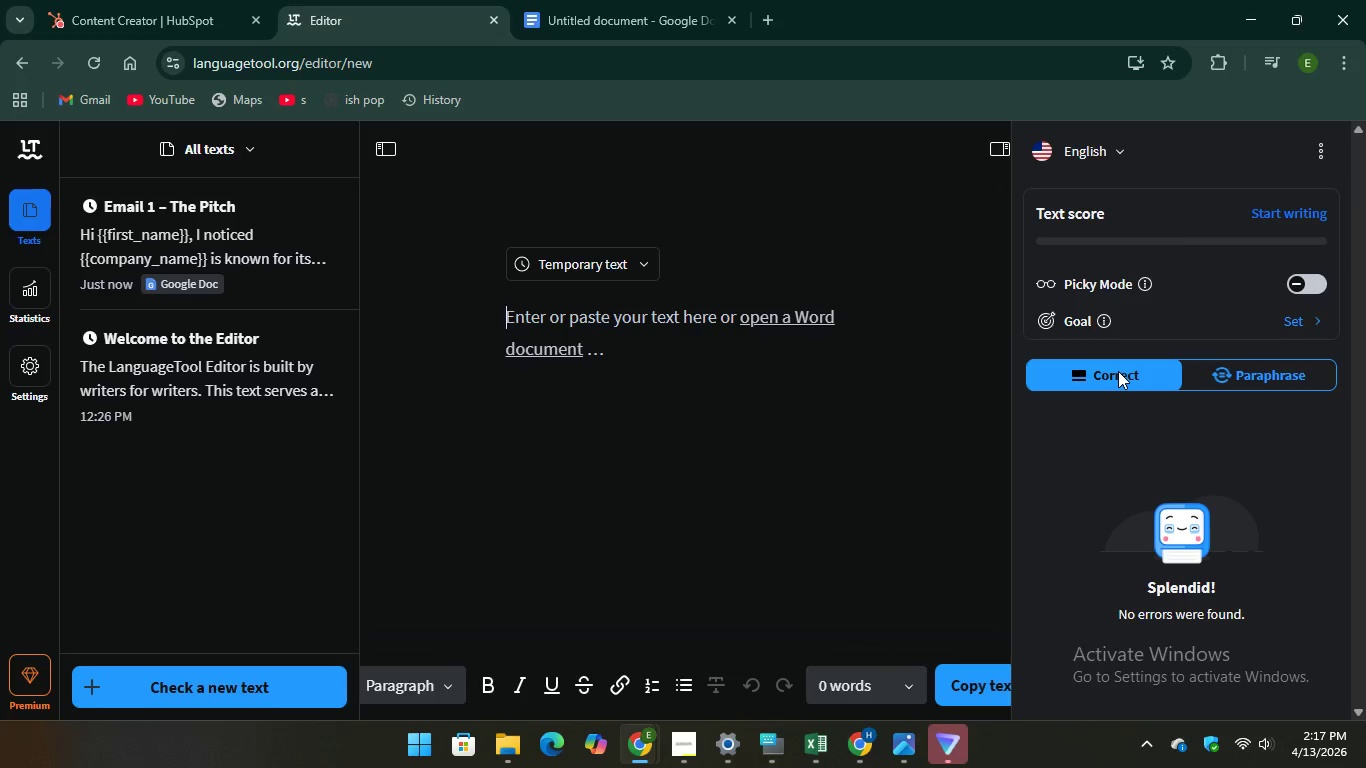 
left_click([1118, 371])
 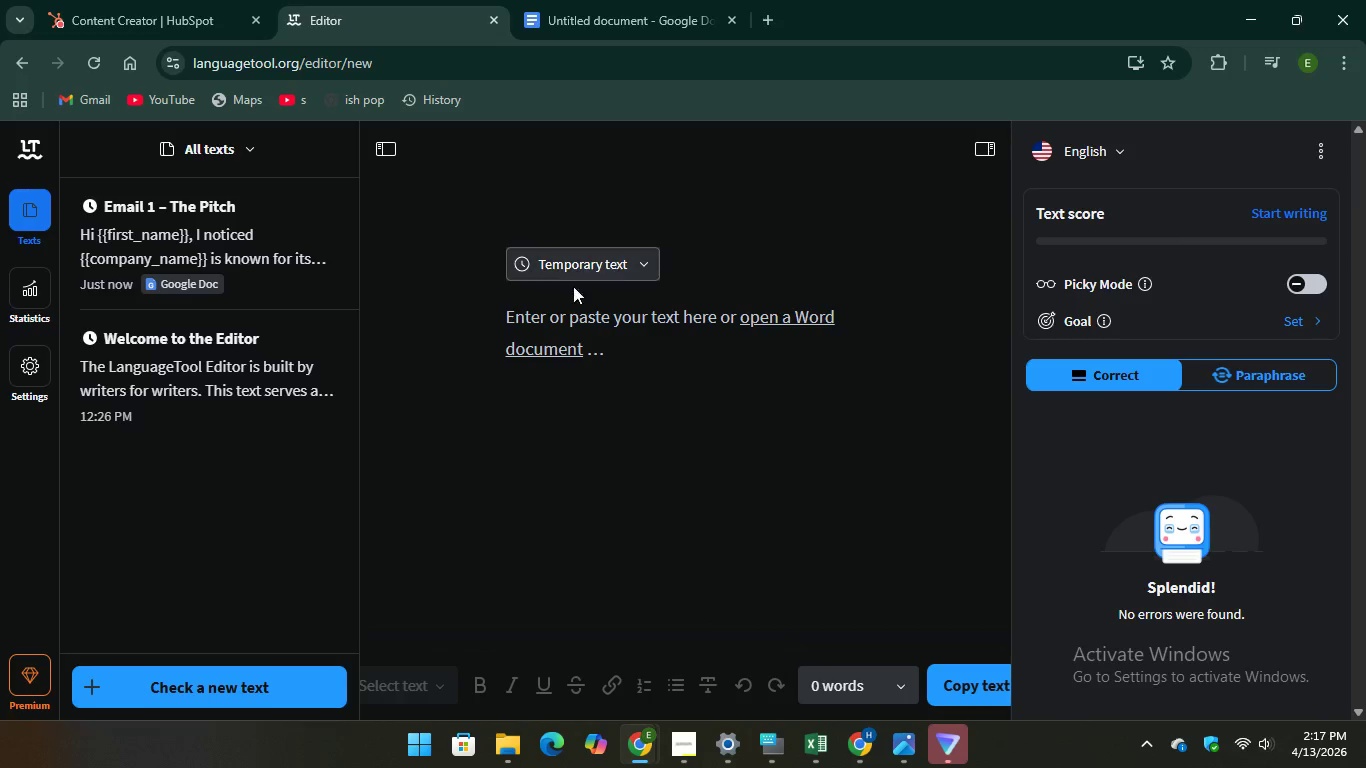 
right_click([566, 316])
 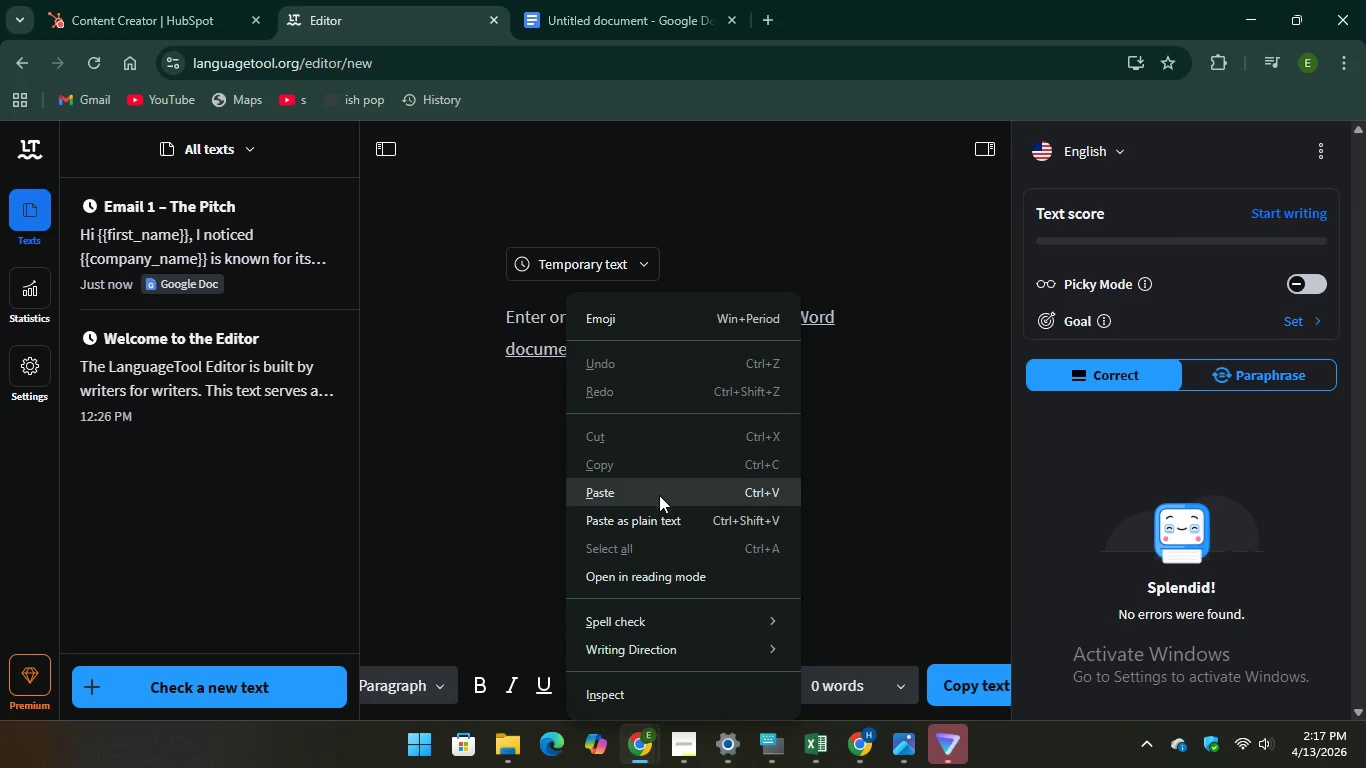 
left_click([659, 495])
 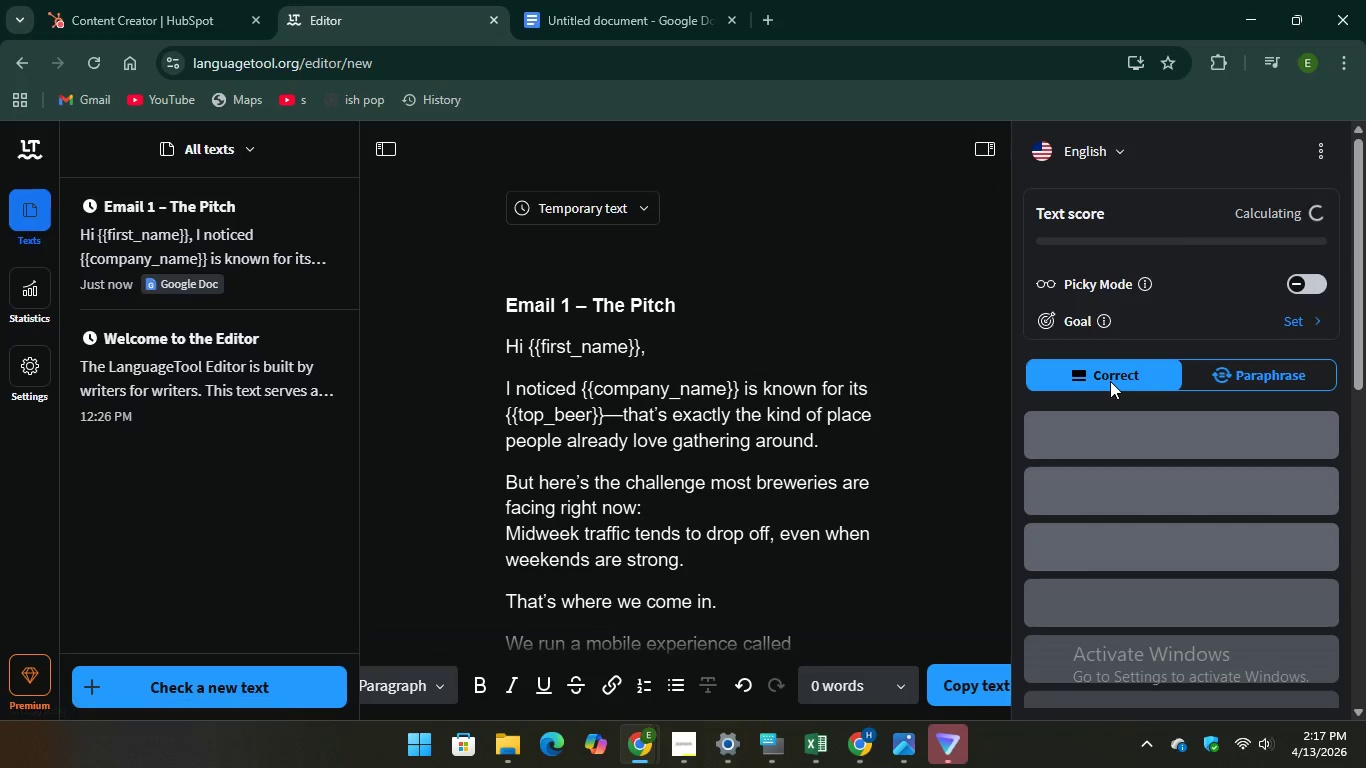 
scroll: coordinate [1143, 450], scroll_direction: down, amount: 2.0
 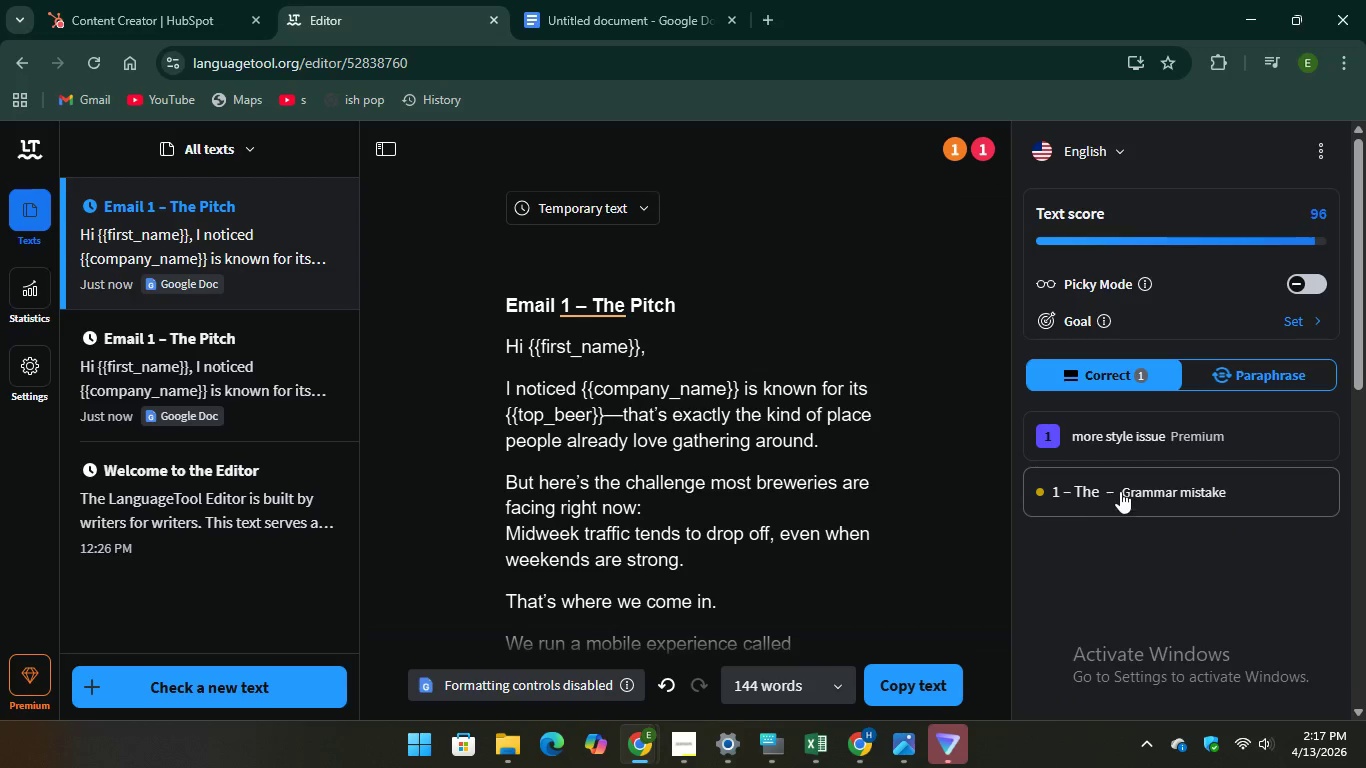 
left_click([1120, 491])
 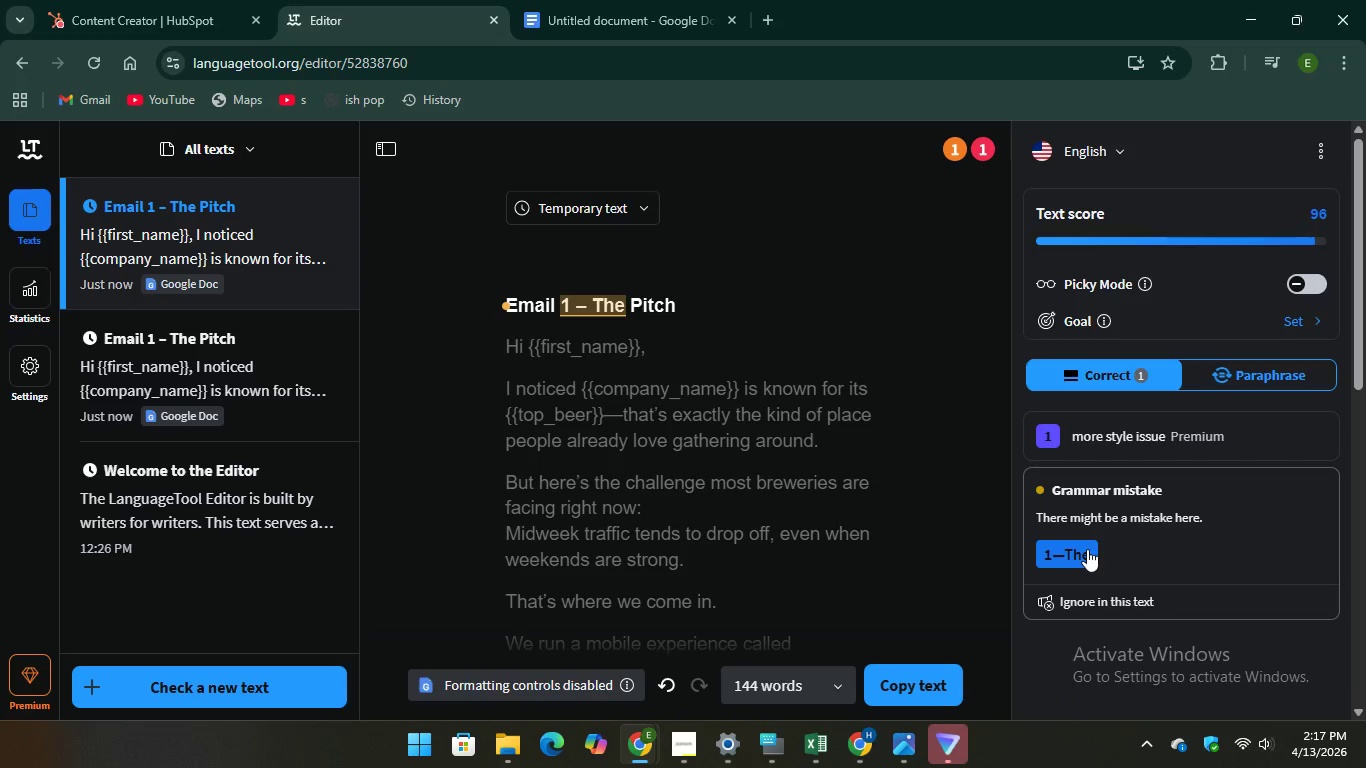 
left_click([1087, 549])
 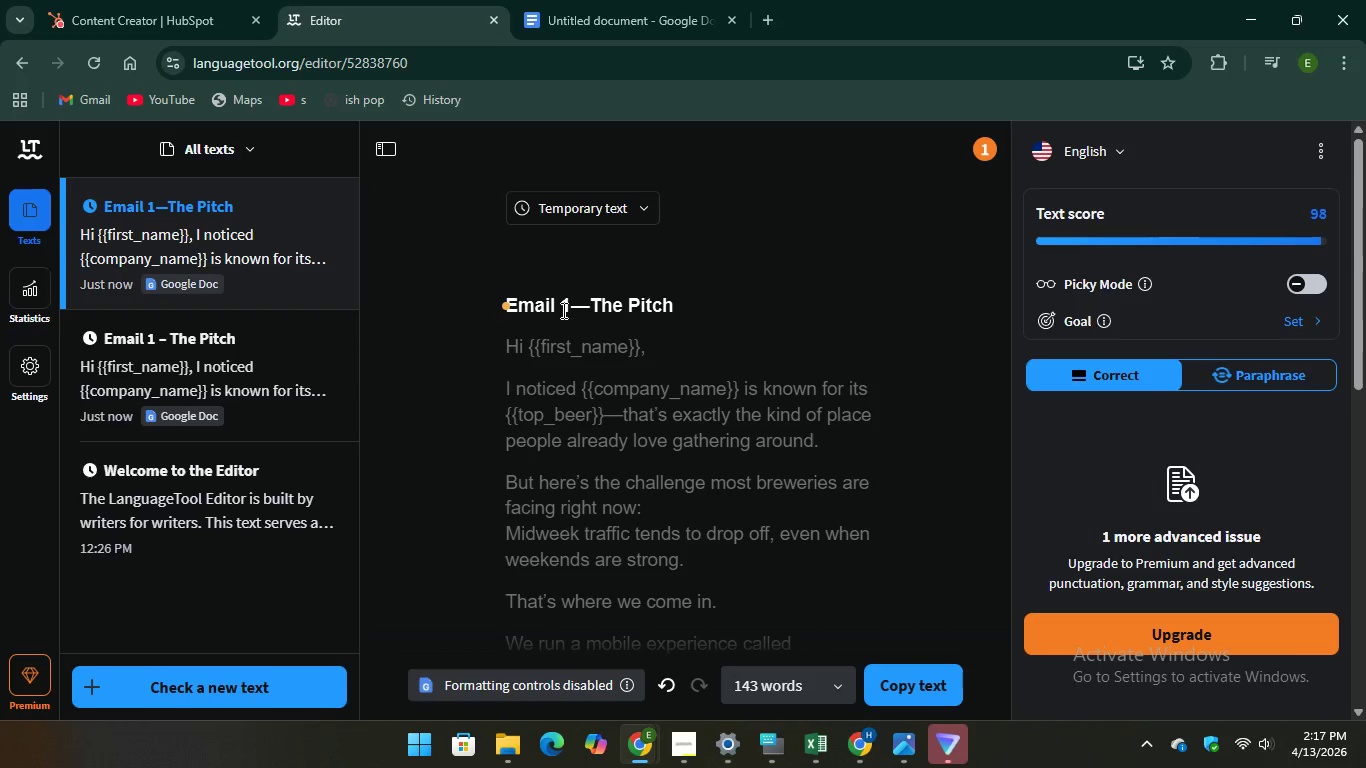 
wait(8.84)
 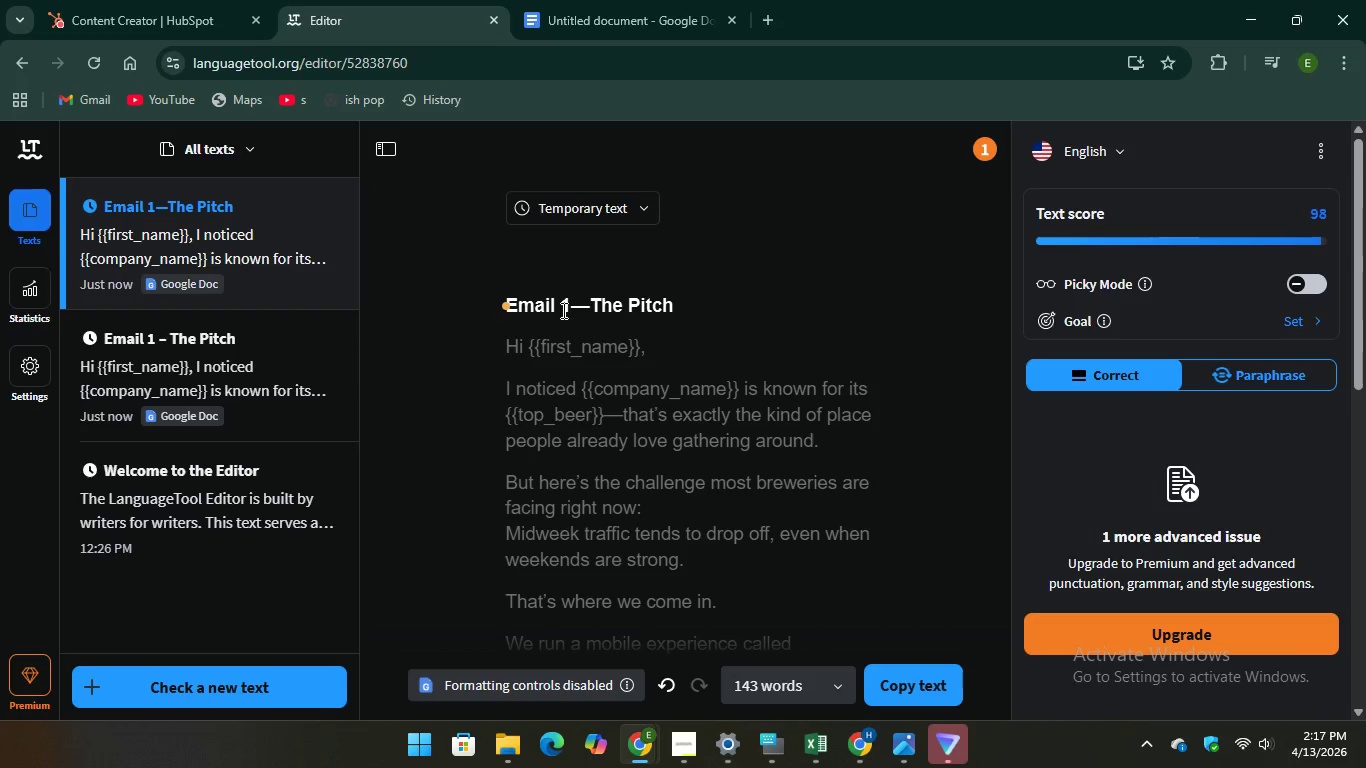 
left_click([589, 297])
 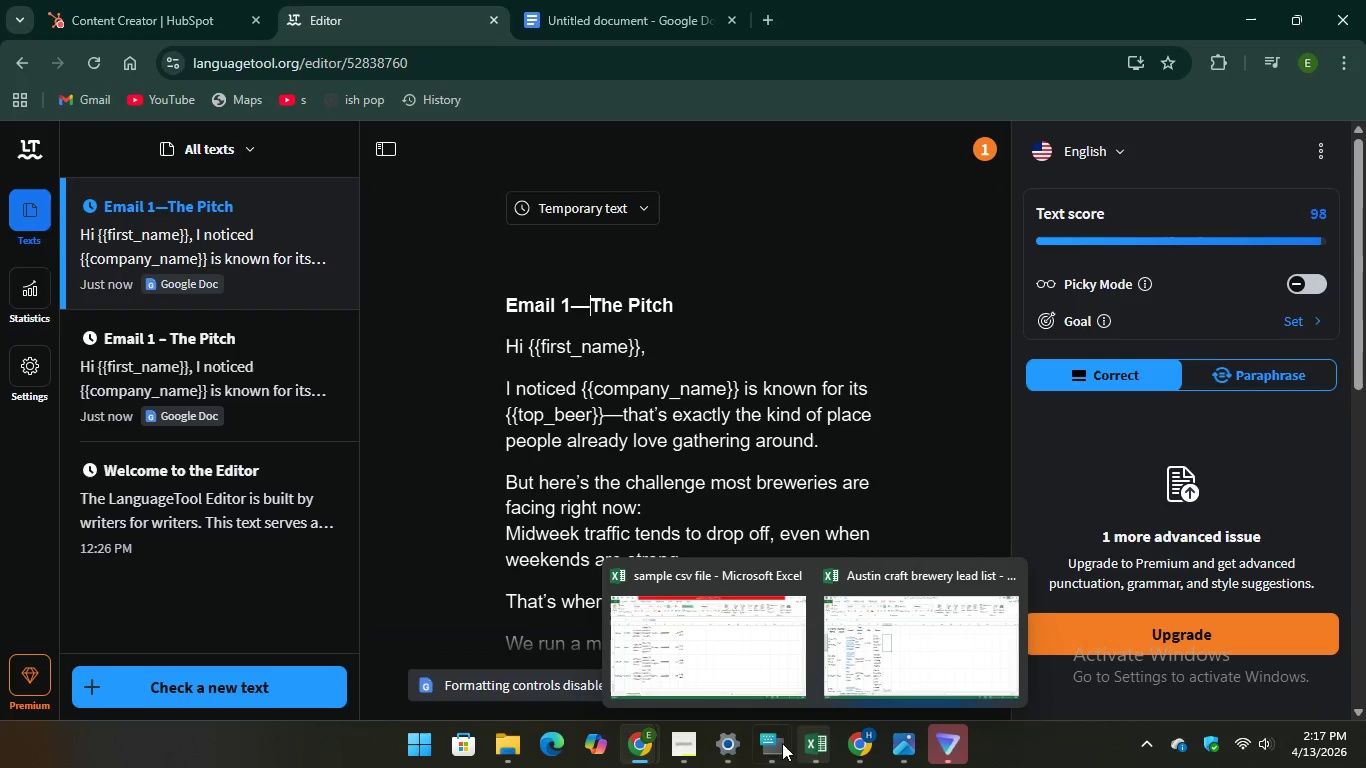 
left_click([773, 740])
 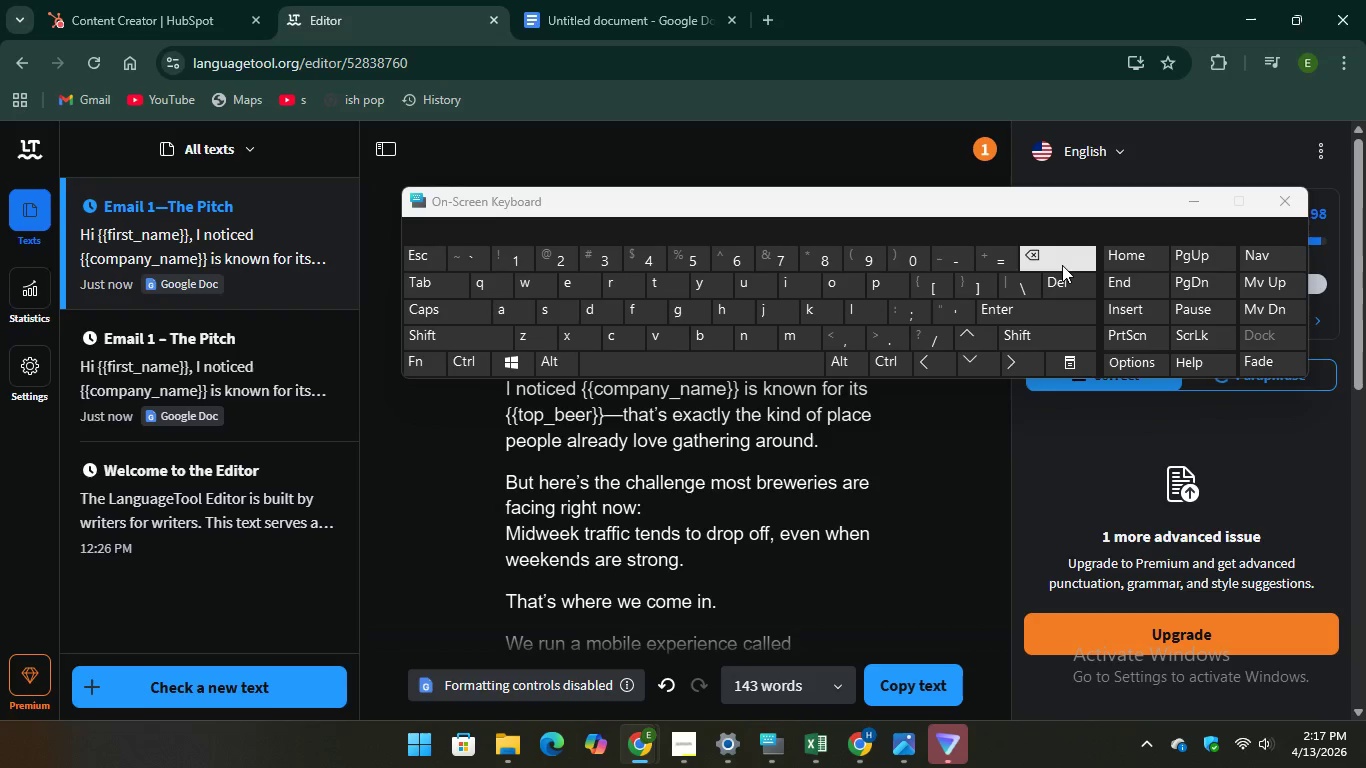 
key(Backspace)
 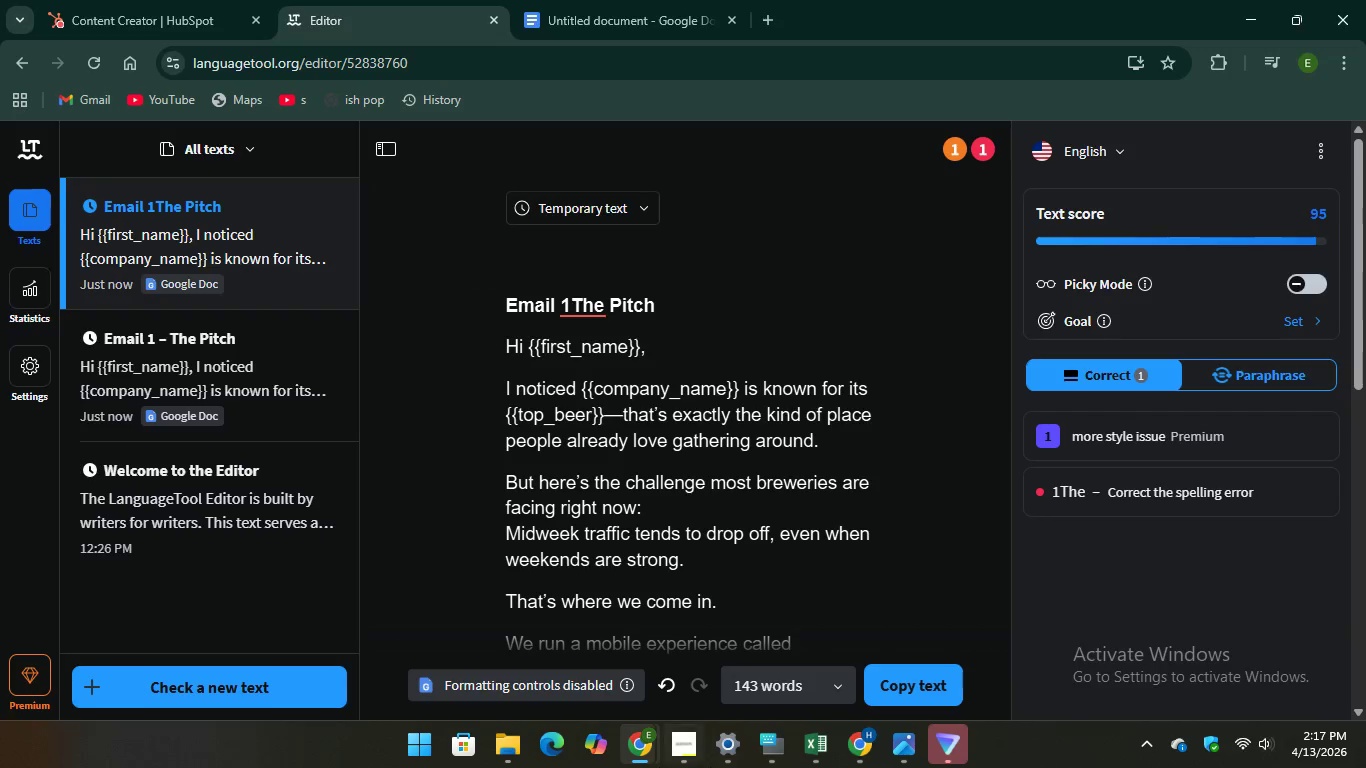 
left_click([777, 743])
 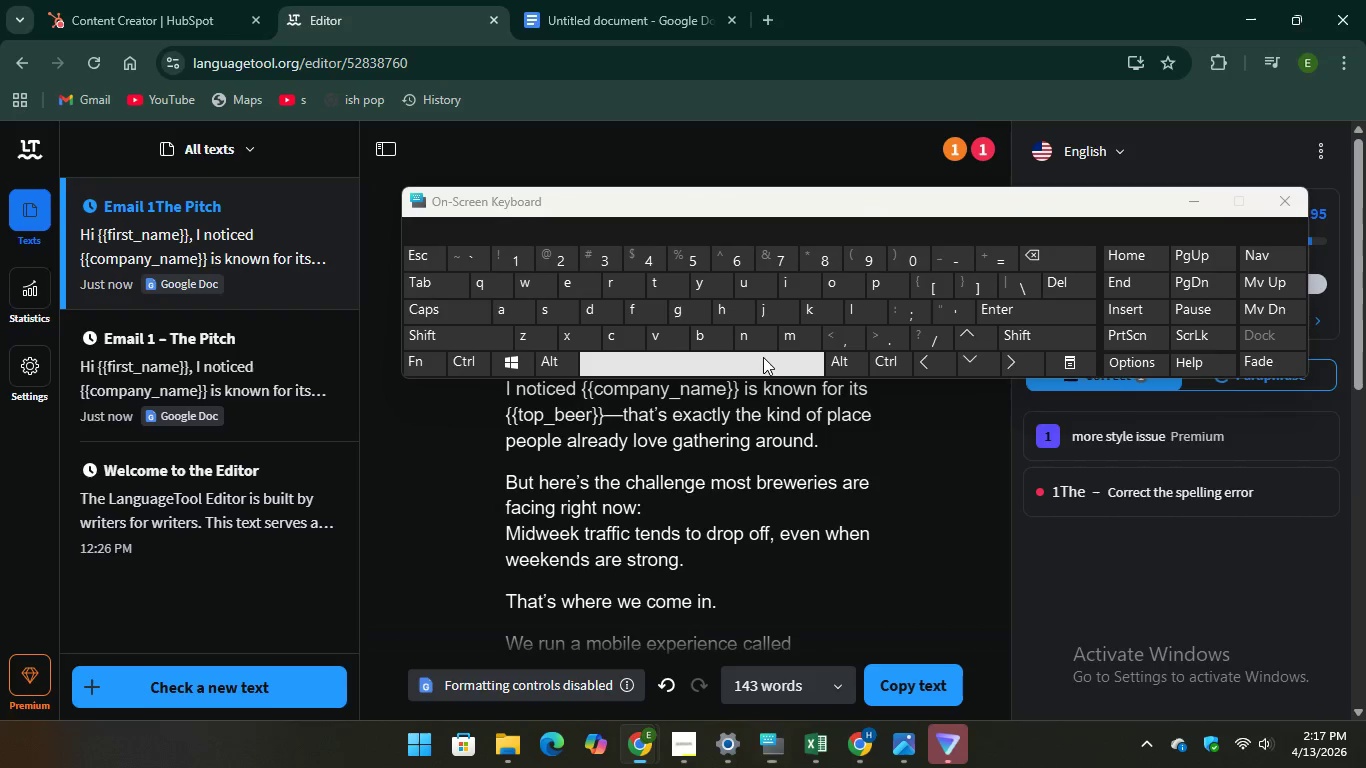 
key(Space)
 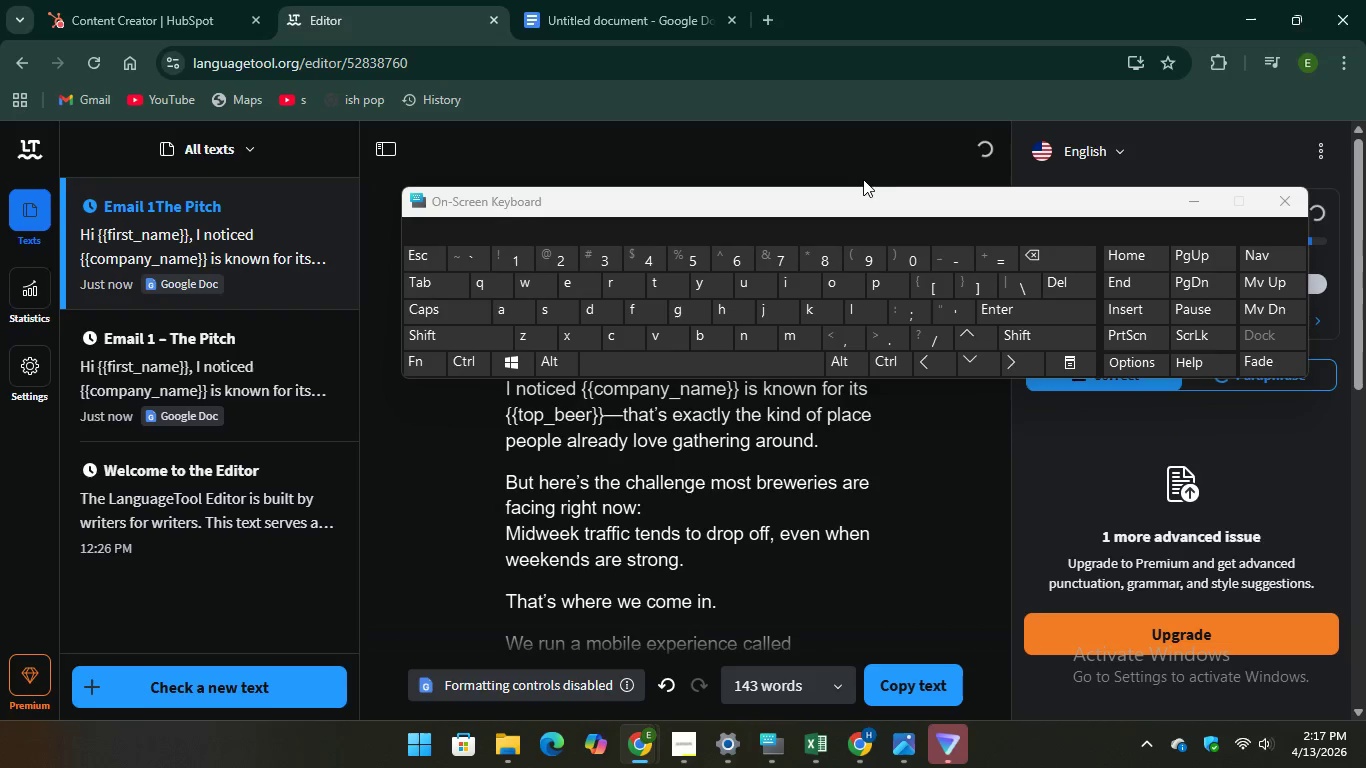 
mouse_move([862, -1])
 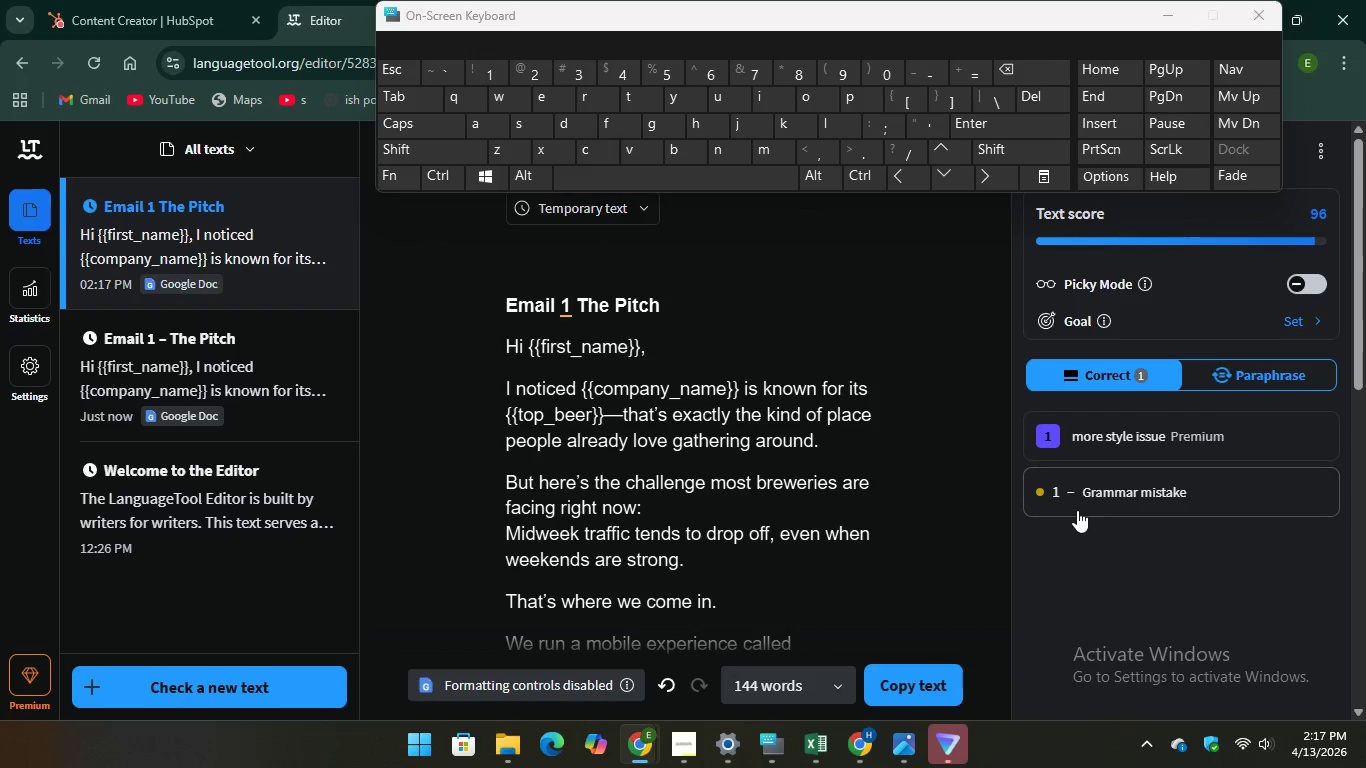 
left_click([1090, 488])
 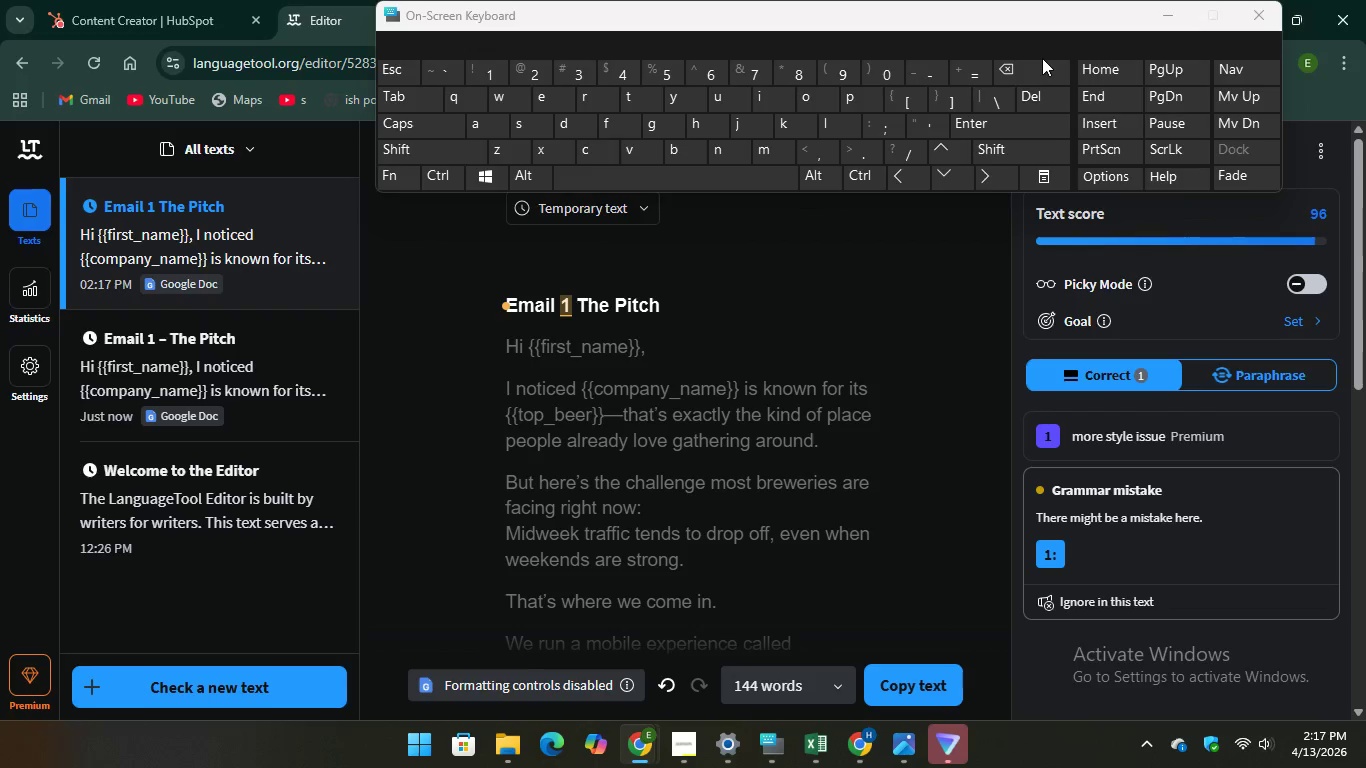 
key(Backspace)
 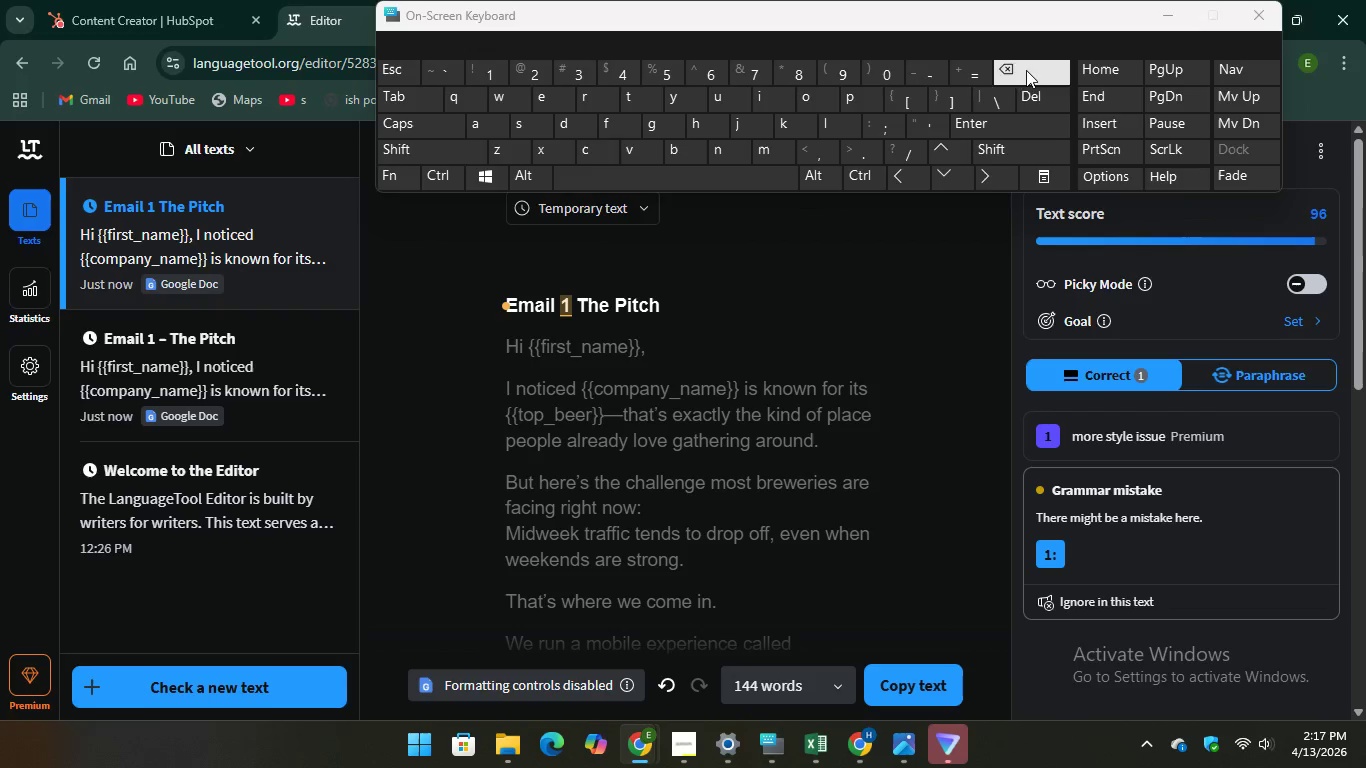 
key(Backspace)
 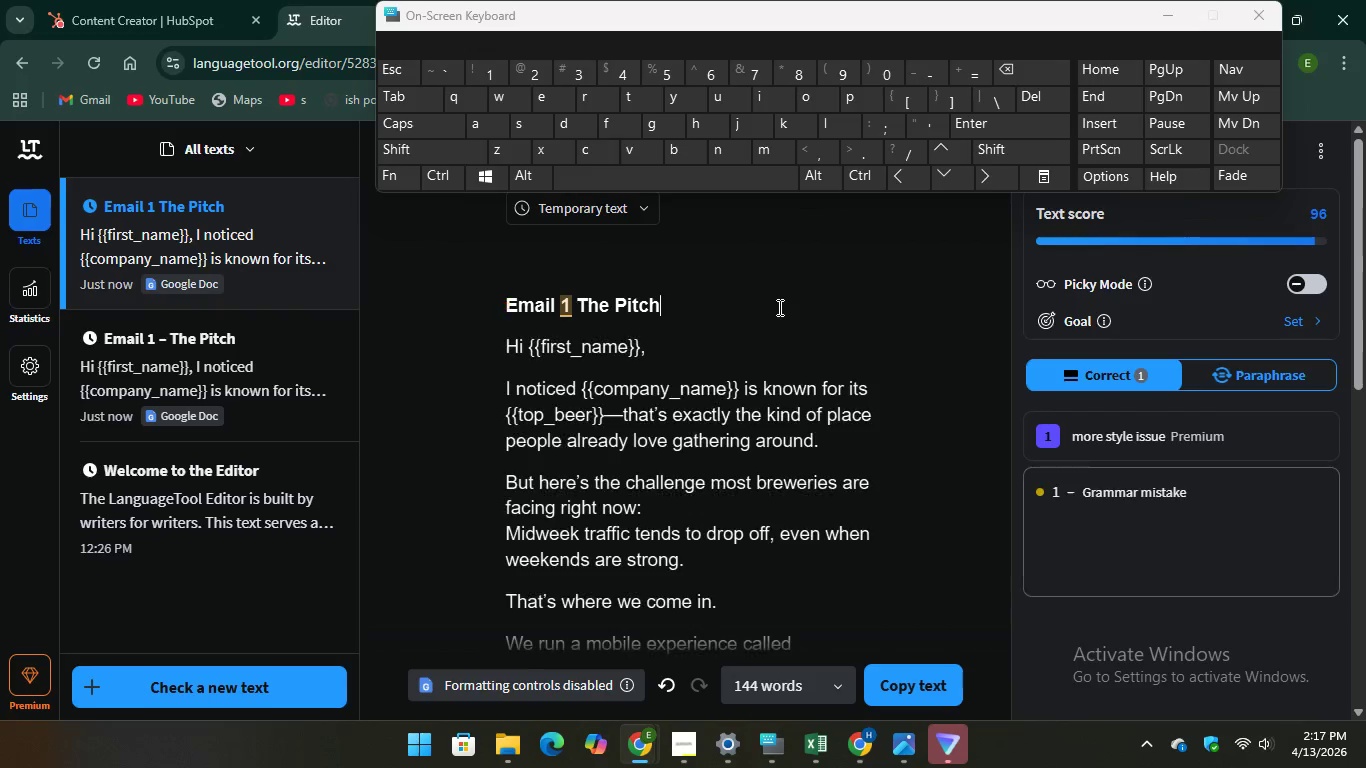 
left_click([778, 307])
 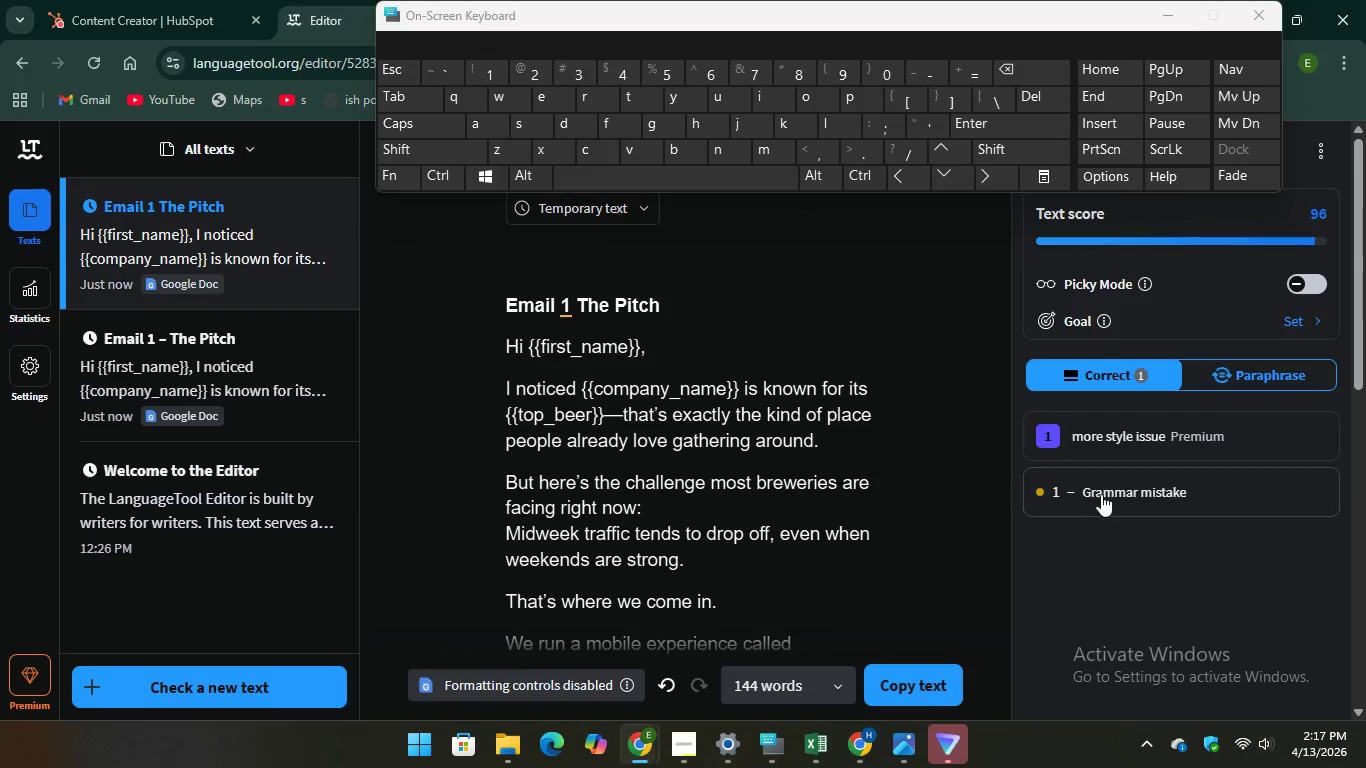 
left_click([1101, 499])
 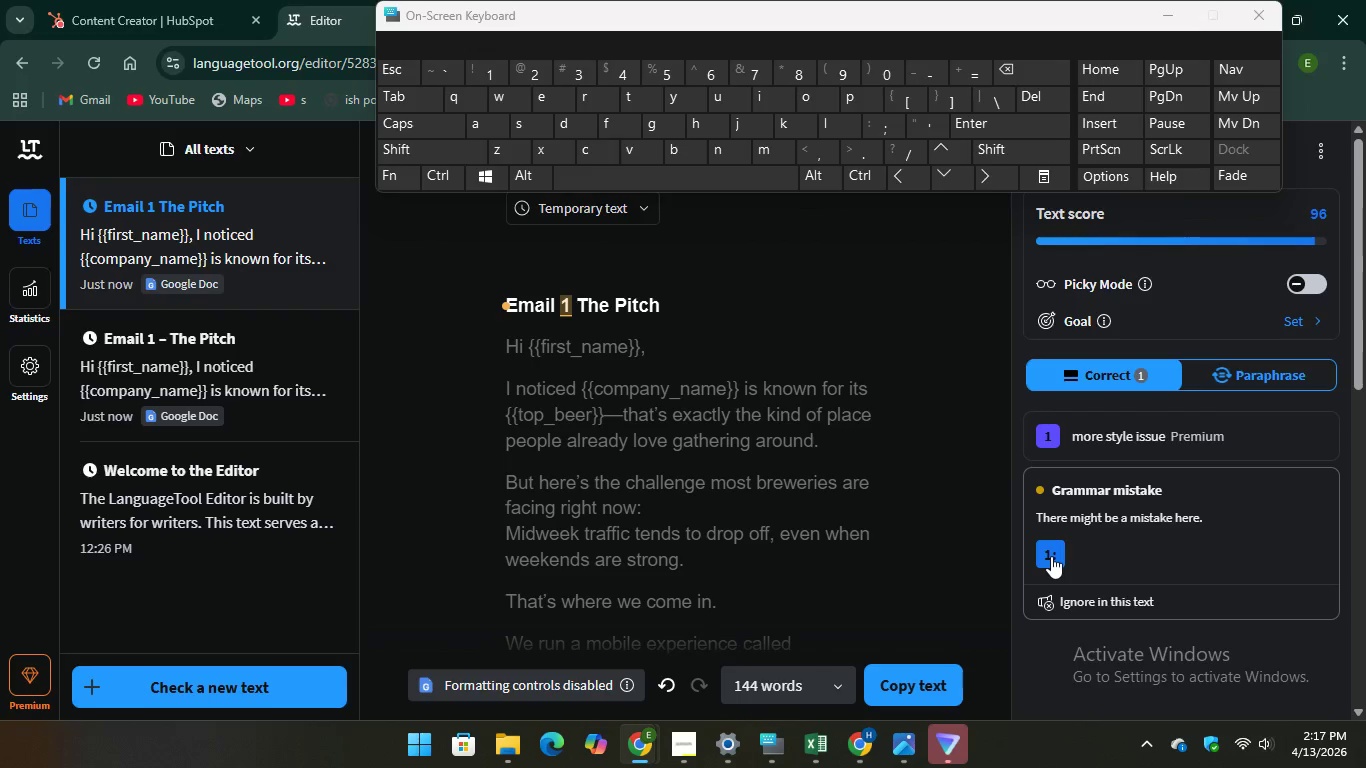 
left_click([1051, 556])
 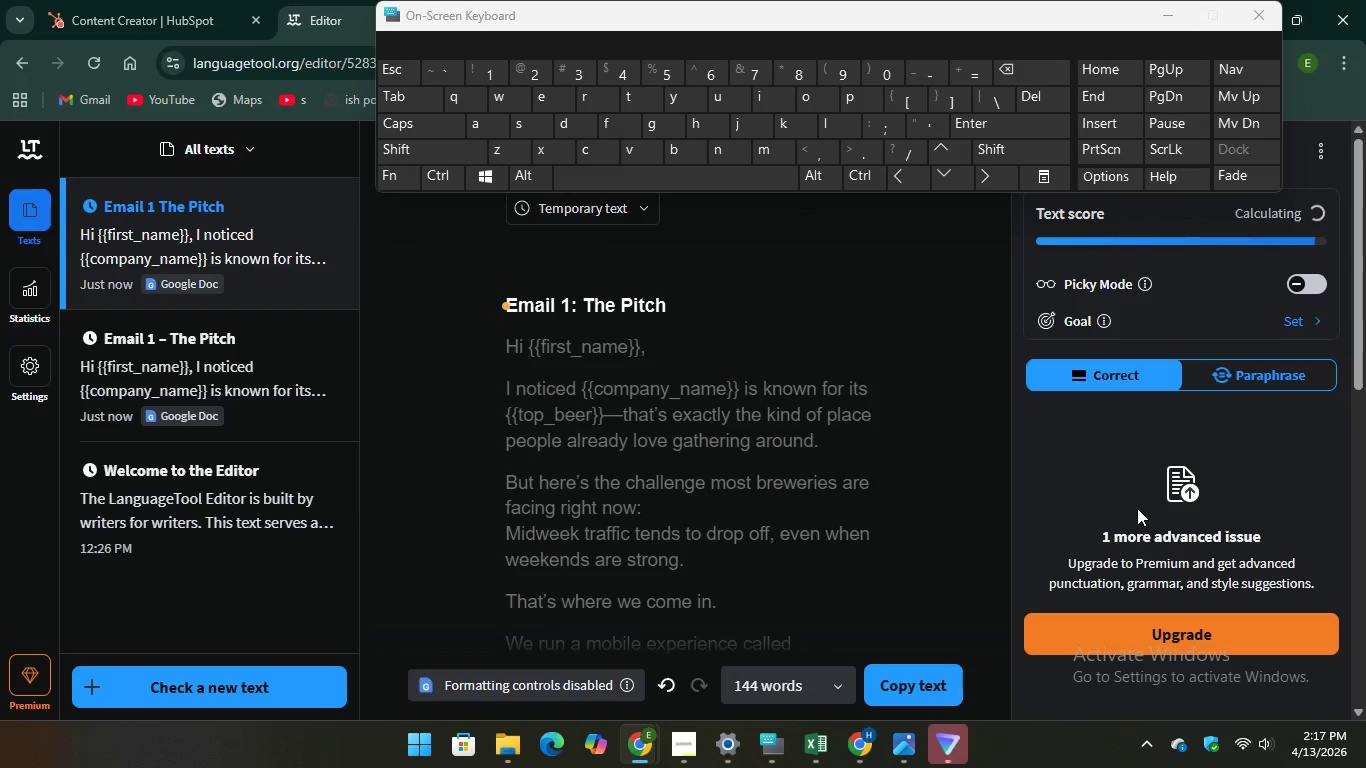 
scroll: coordinate [1172, 405], scroll_direction: down, amount: 15.0
 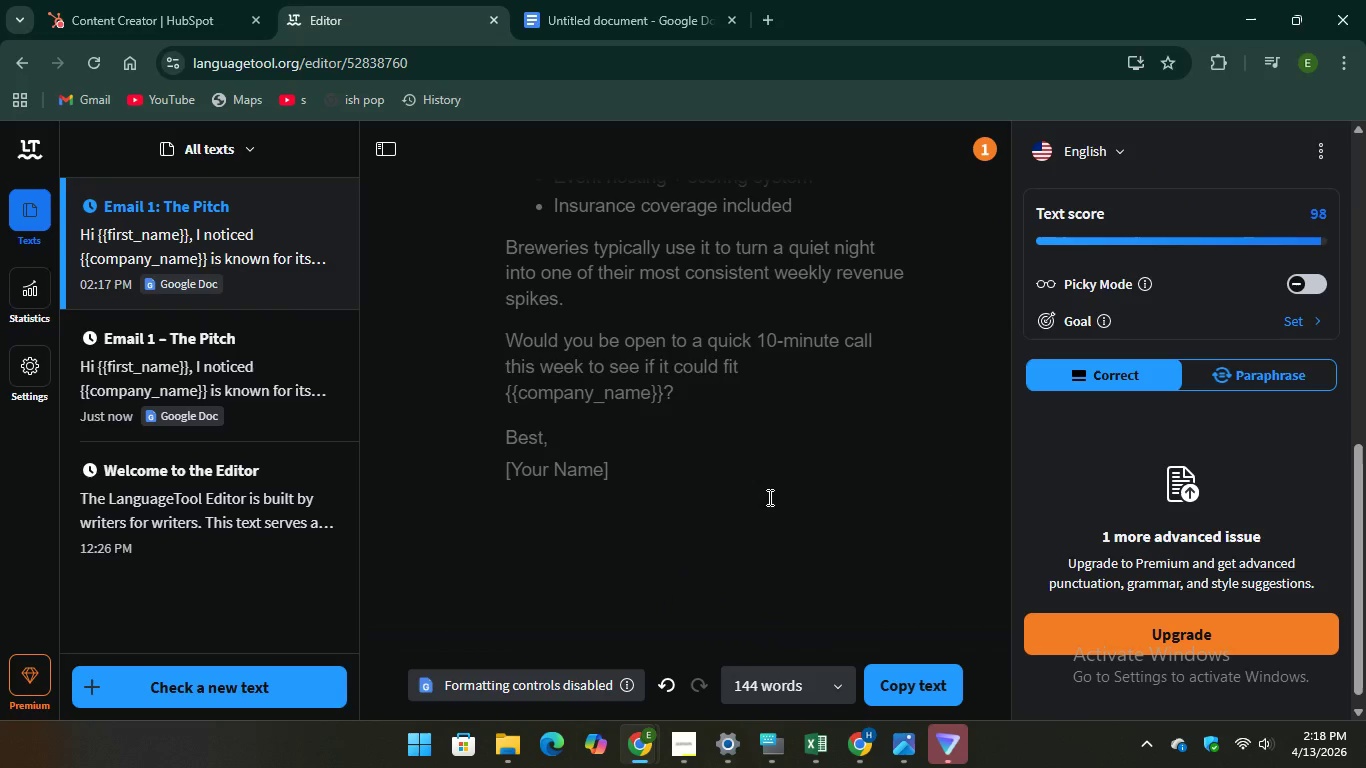 
scroll: coordinate [772, 463], scroll_direction: up, amount: 9.0
 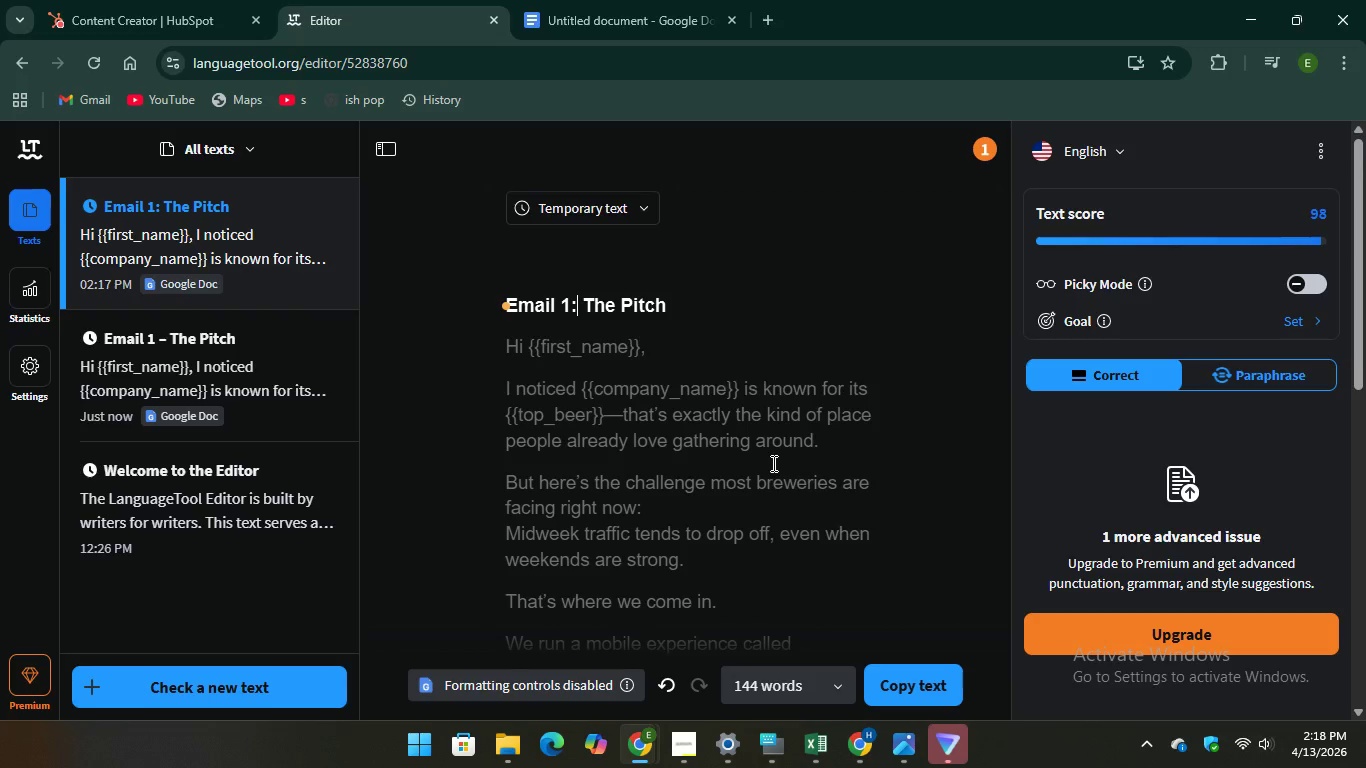 
scroll: coordinate [772, 463], scroll_direction: down, amount: 1.0
 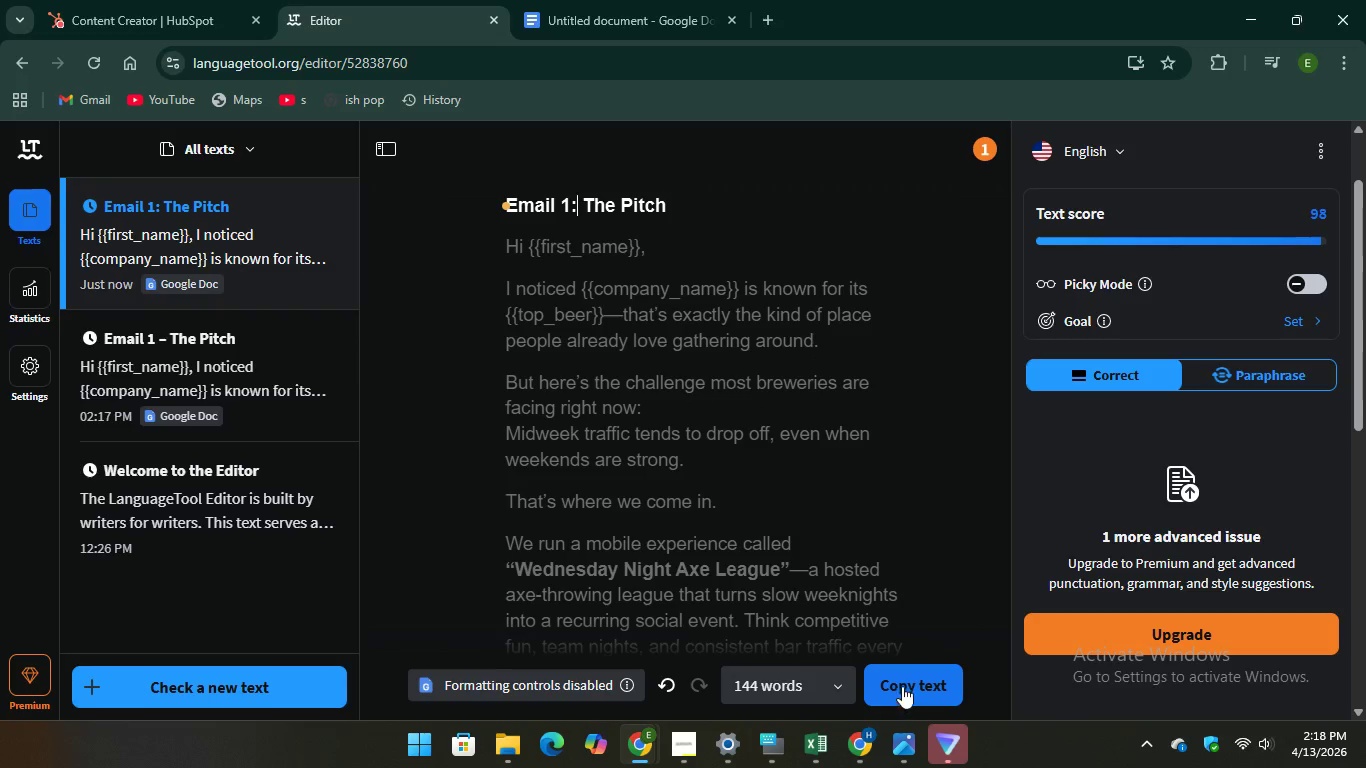 
left_click([911, 676])
 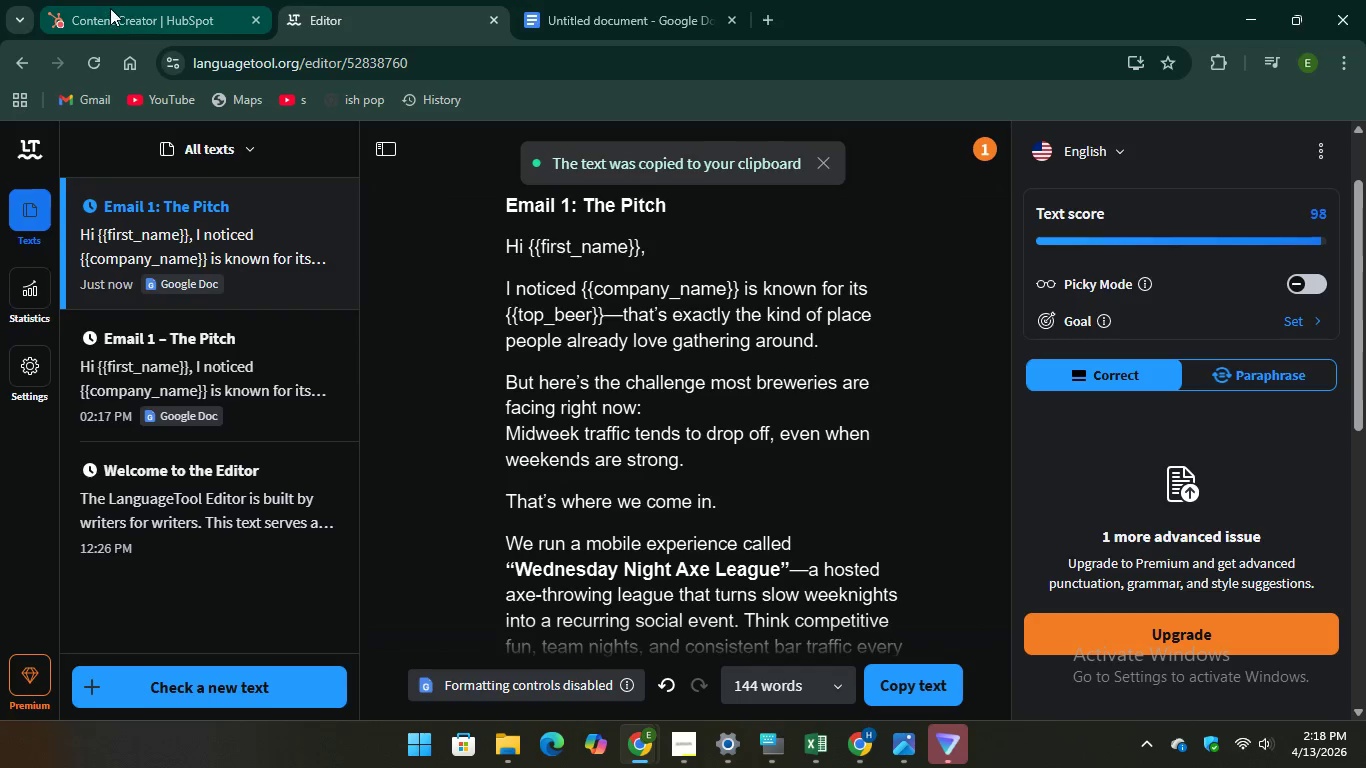 
left_click([110, 7])
 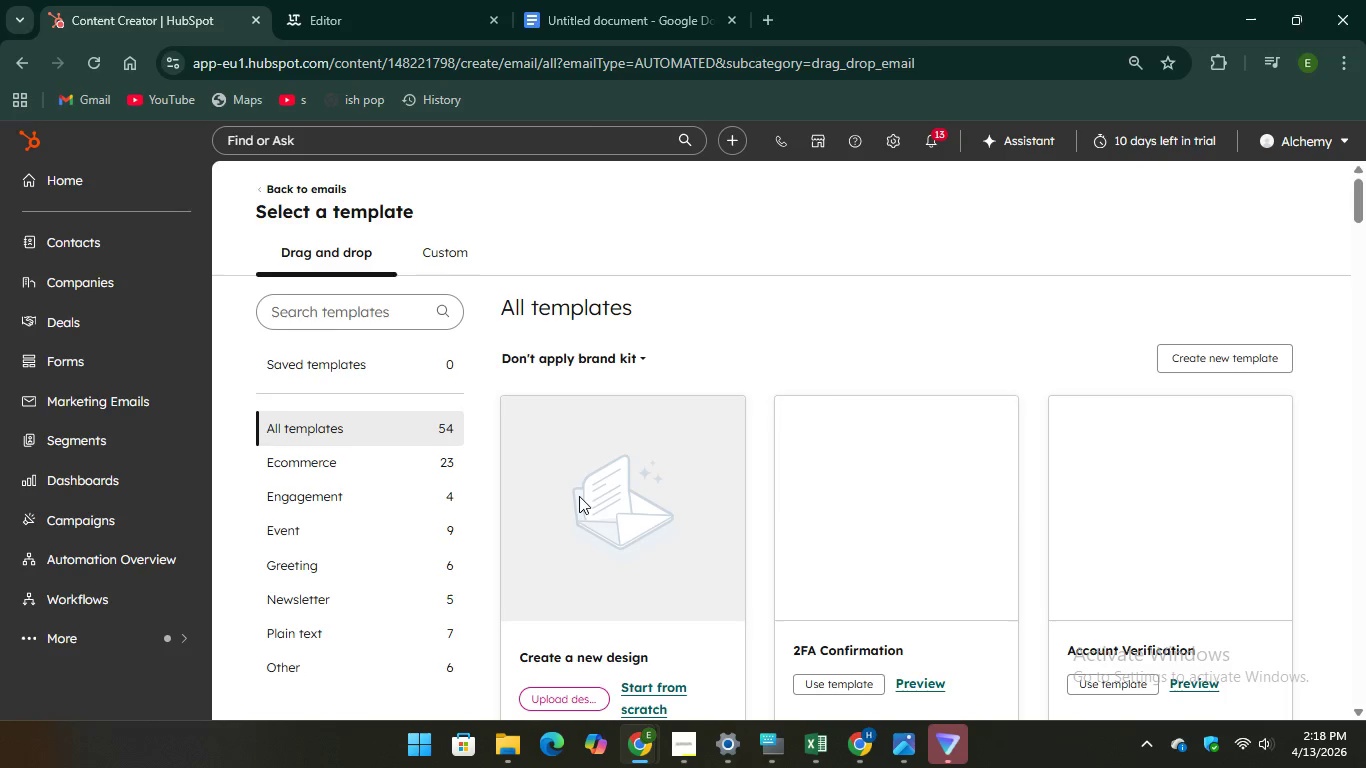 
scroll: coordinate [605, 501], scroll_direction: down, amount: 2.0
 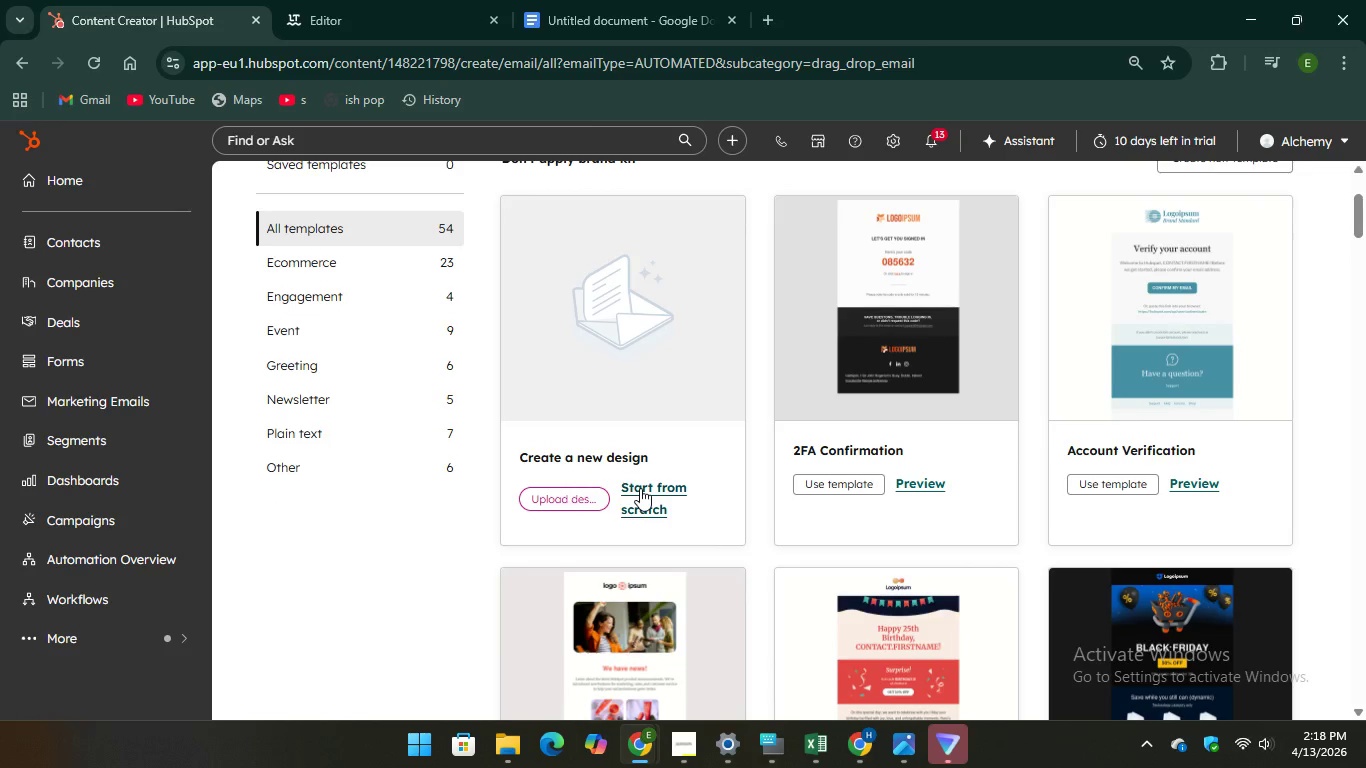 
left_click([640, 488])
 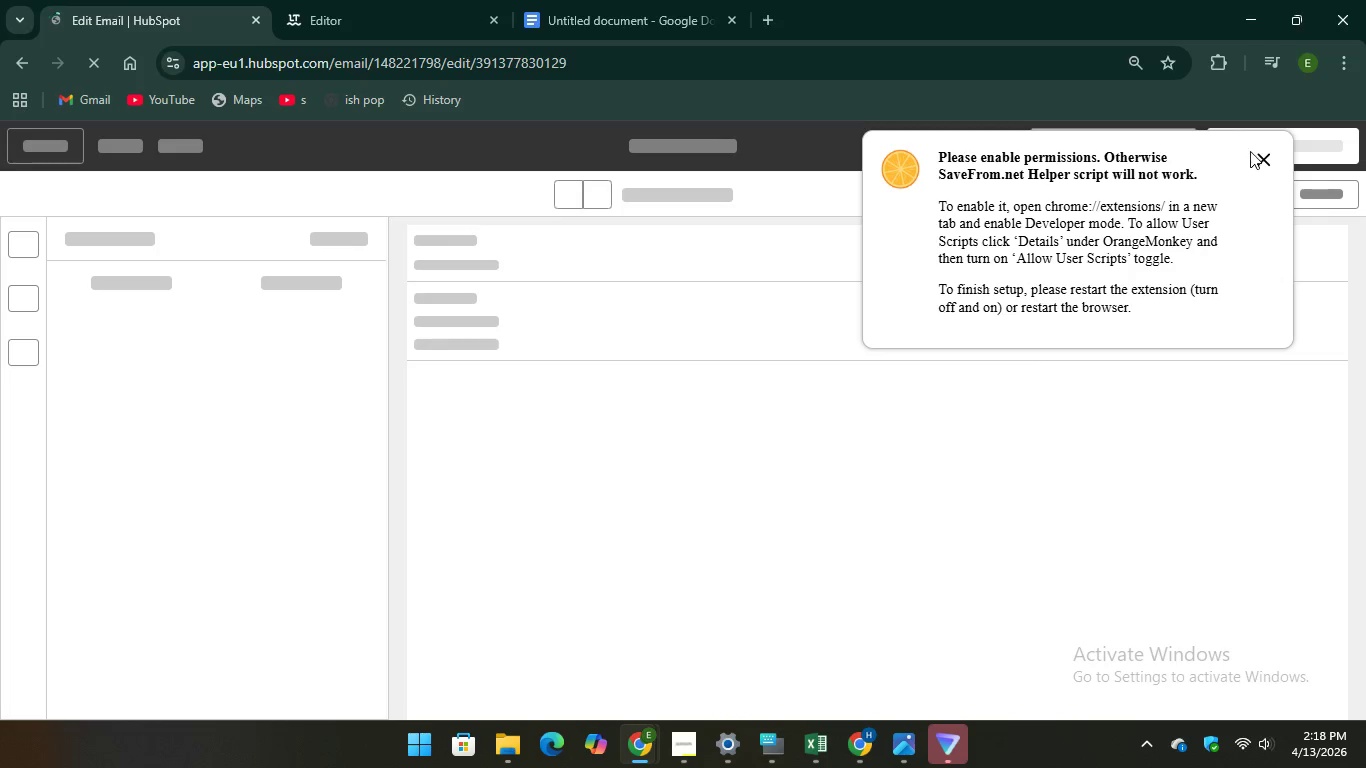 
left_click([1267, 167])
 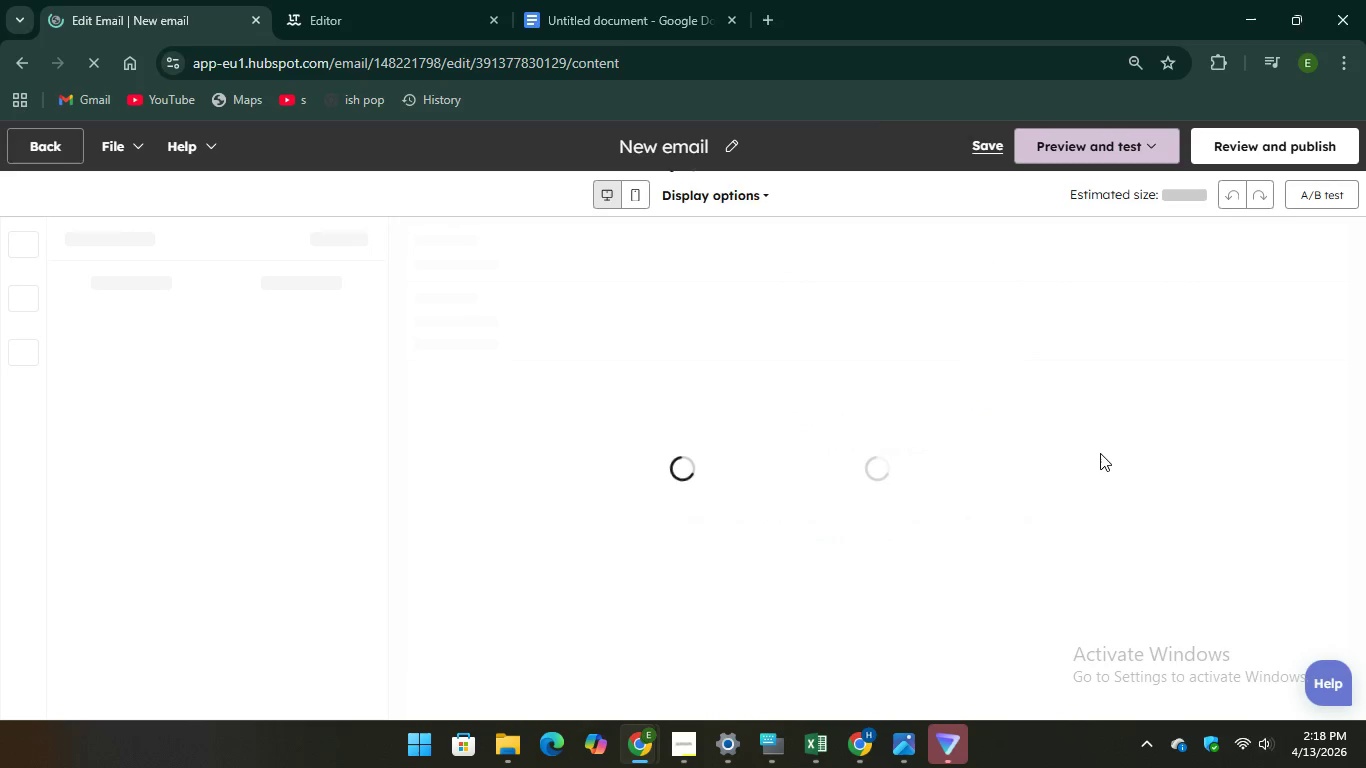 
wait(8.44)
 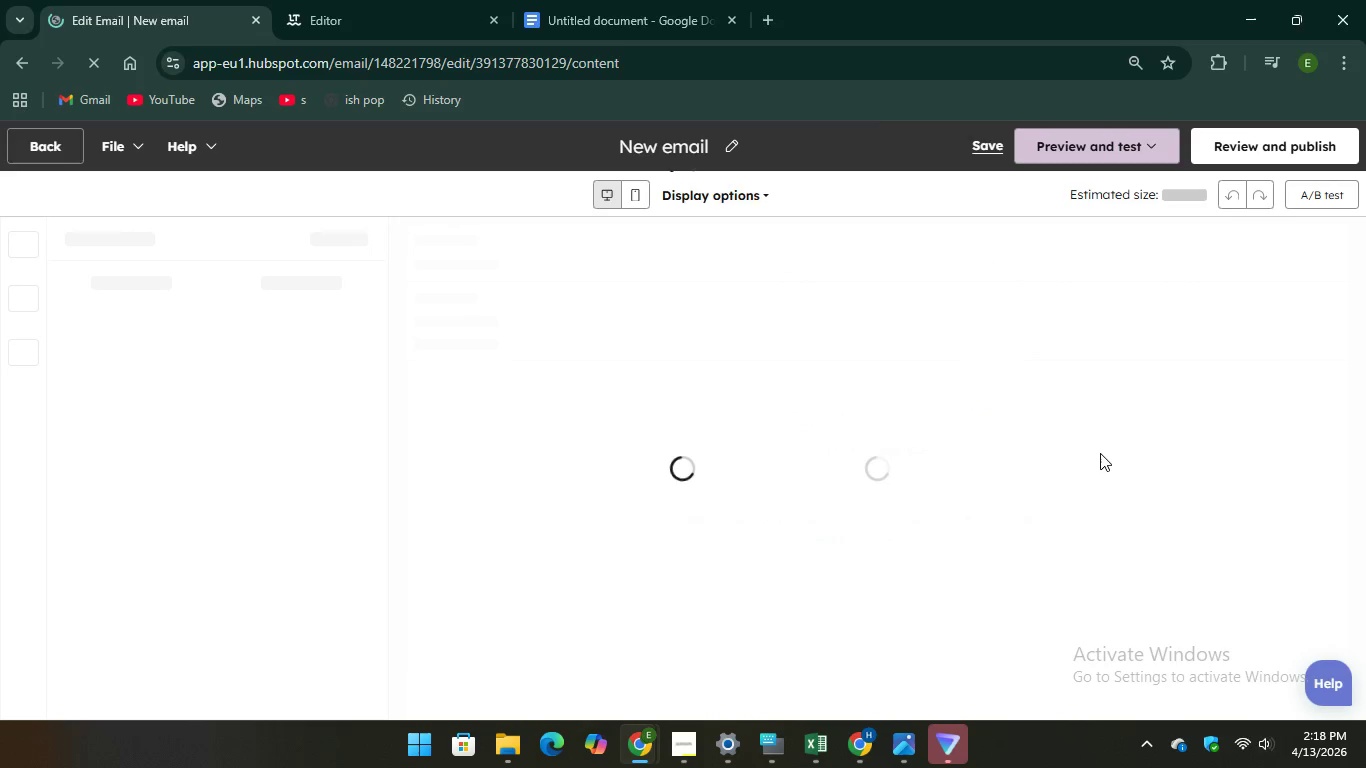 
left_click_drag(start_coordinate=[103, 452], to_coordinate=[846, 461])
 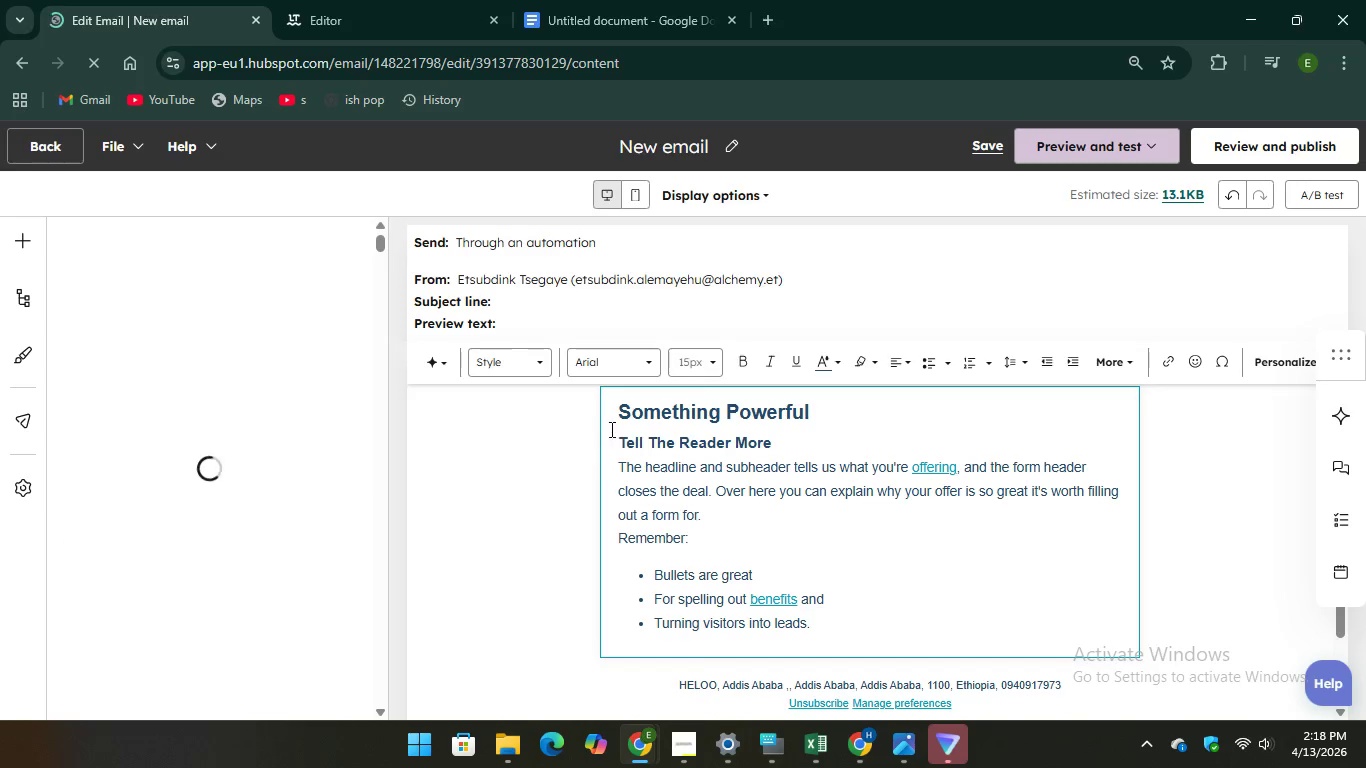 
left_click_drag(start_coordinate=[613, 416], to_coordinate=[827, 580])
 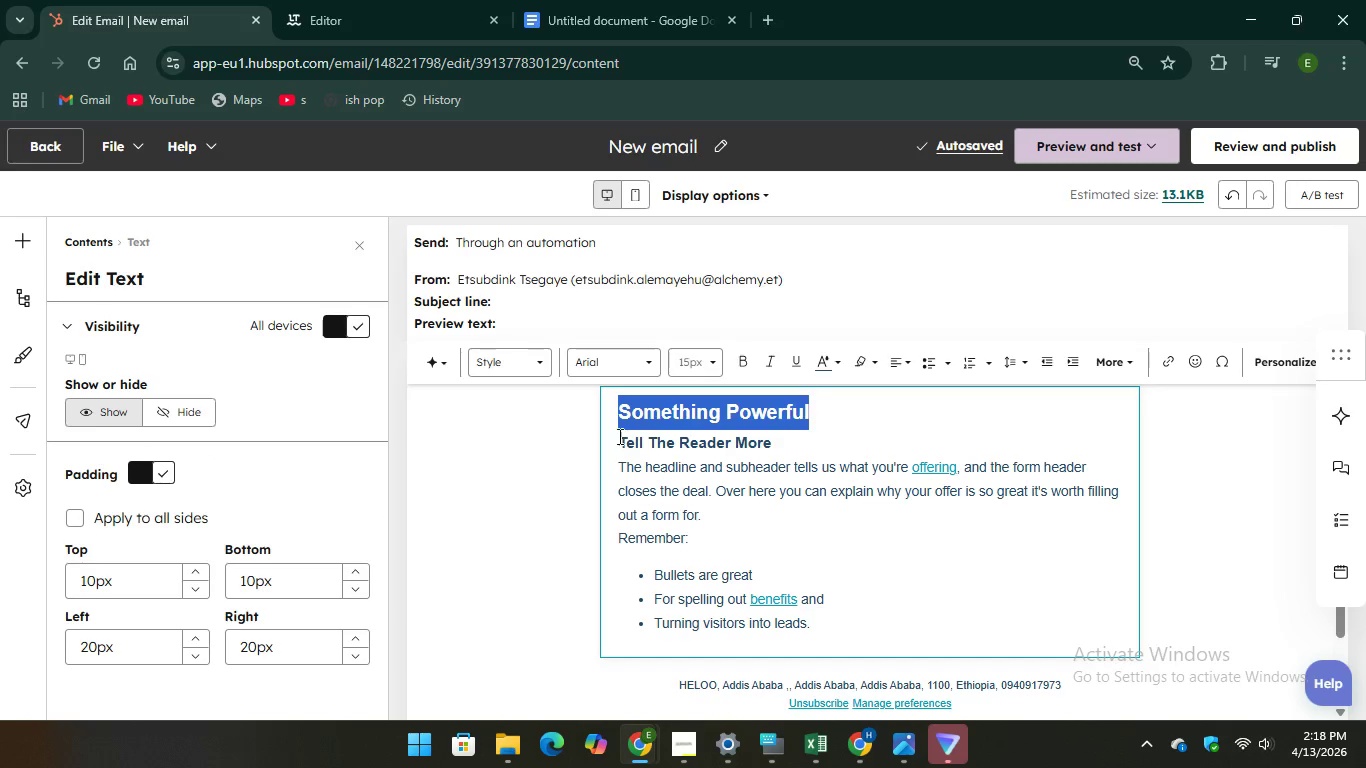 
left_click([619, 434])
 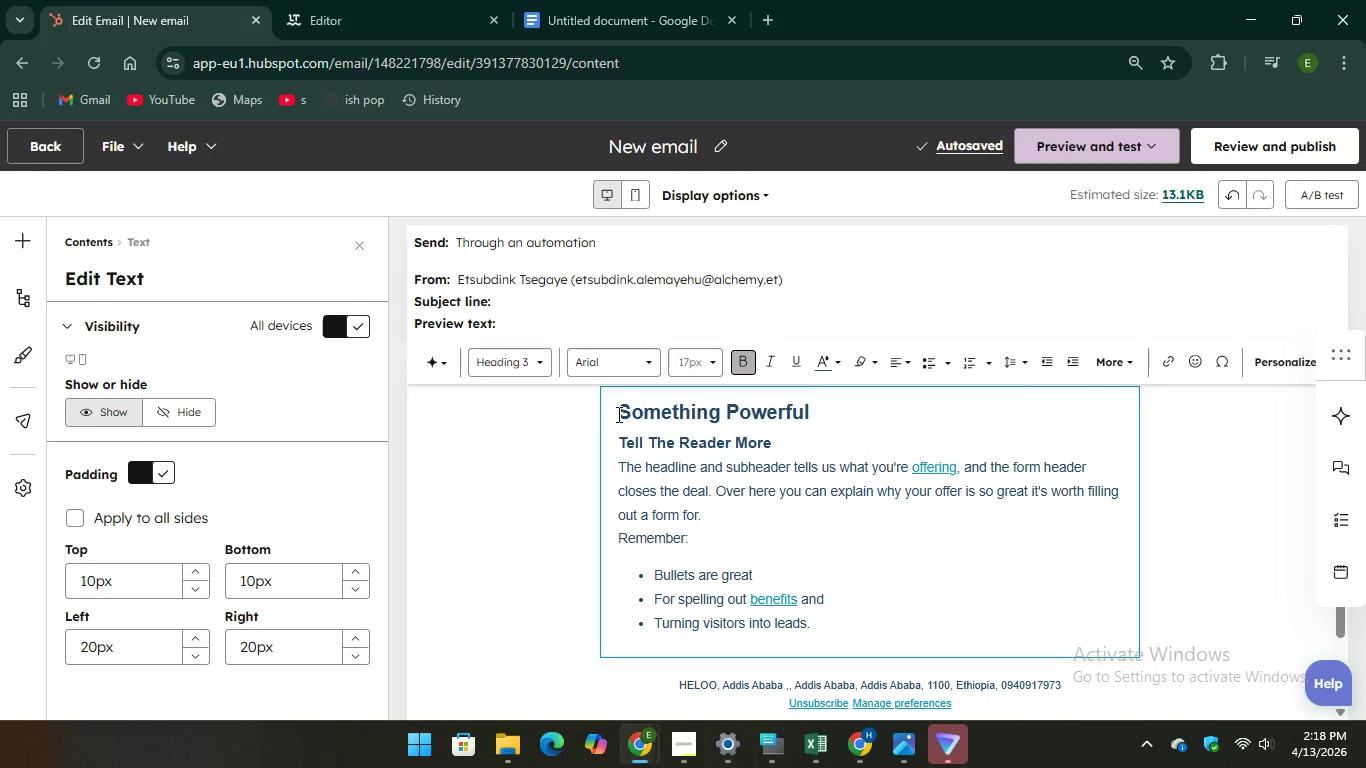 
left_click_drag(start_coordinate=[617, 414], to_coordinate=[851, 624])
 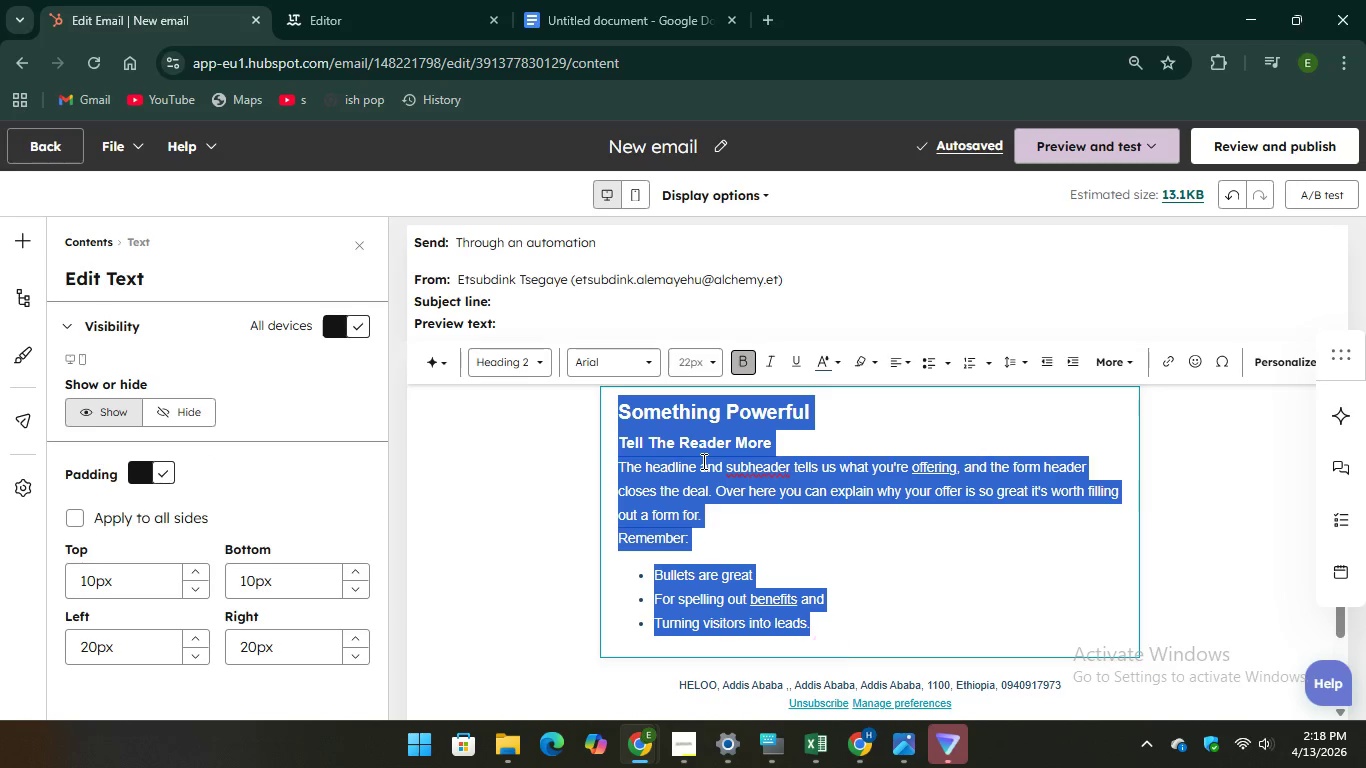 
right_click([702, 461])
 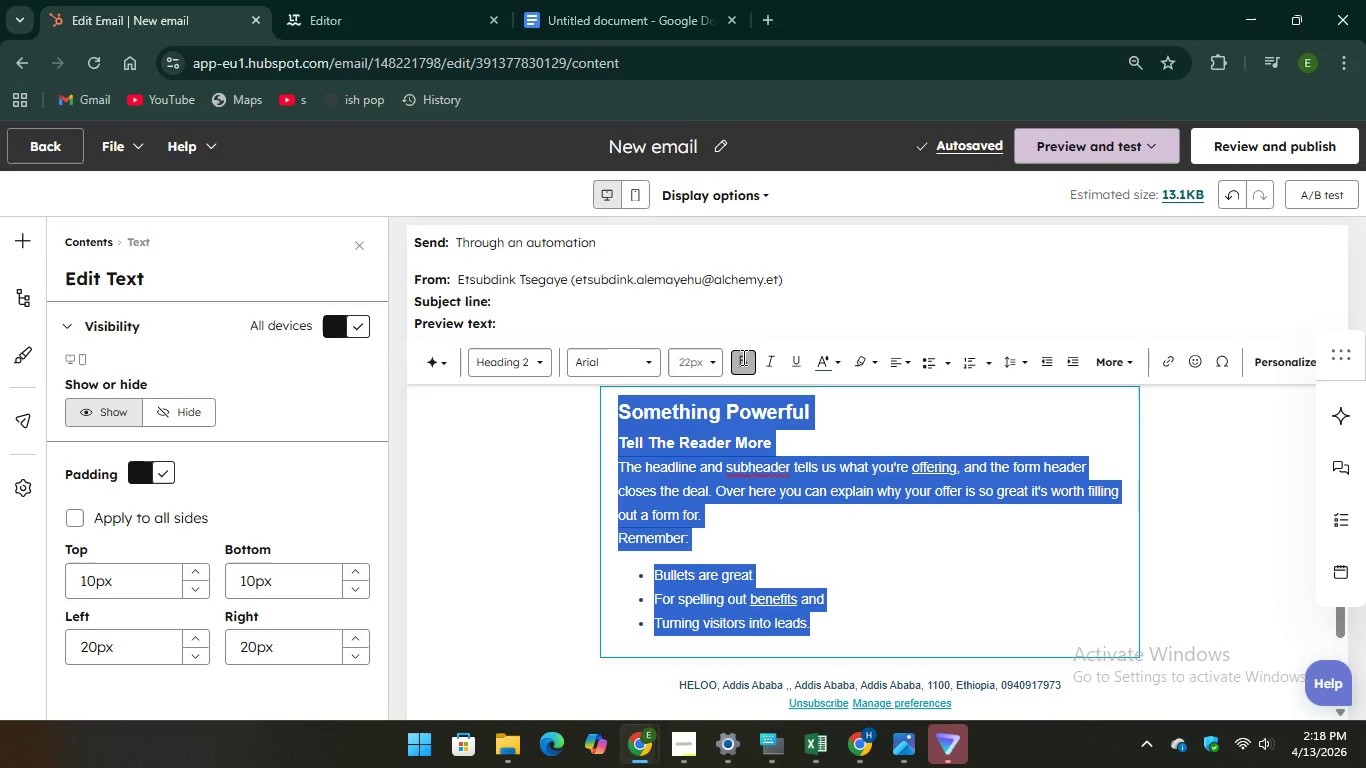 
mouse_move([696, 437])
 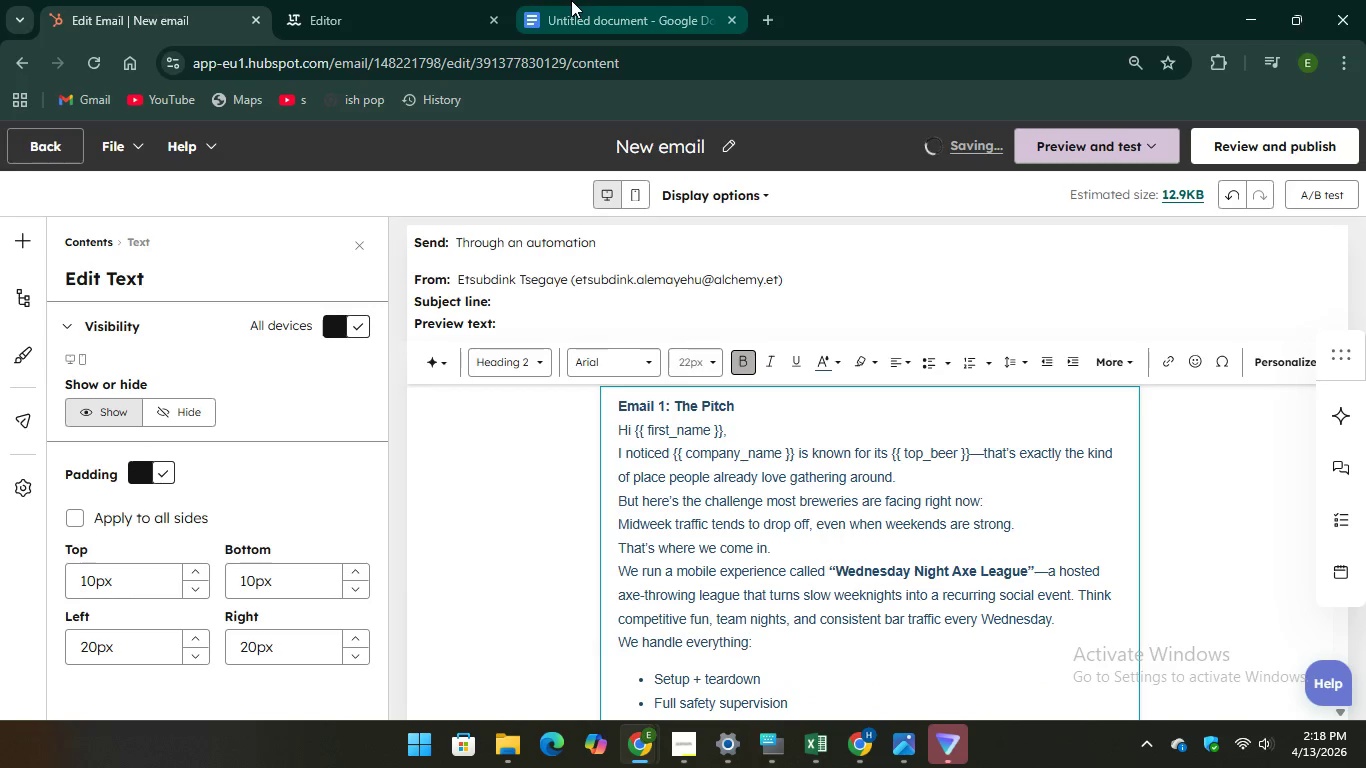 
left_click([571, 0])
 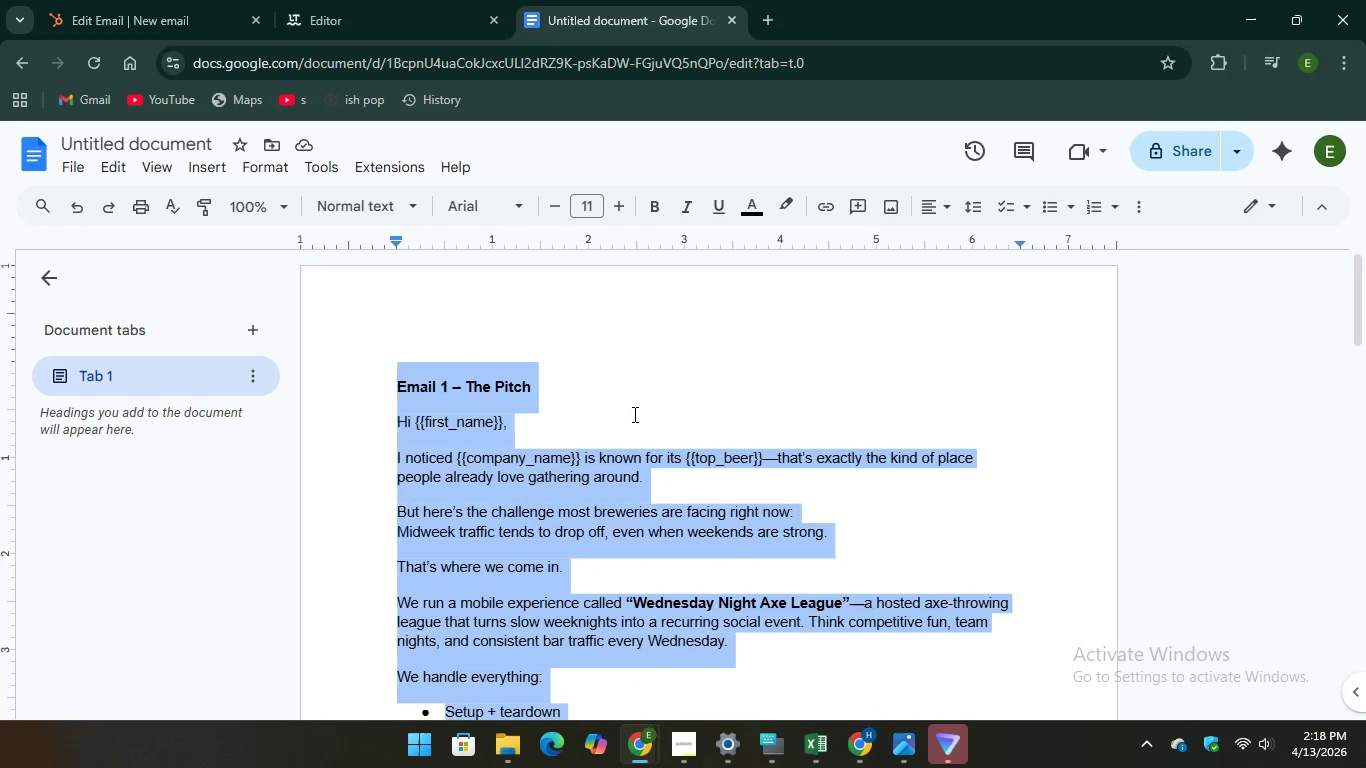 
left_click([633, 414])
 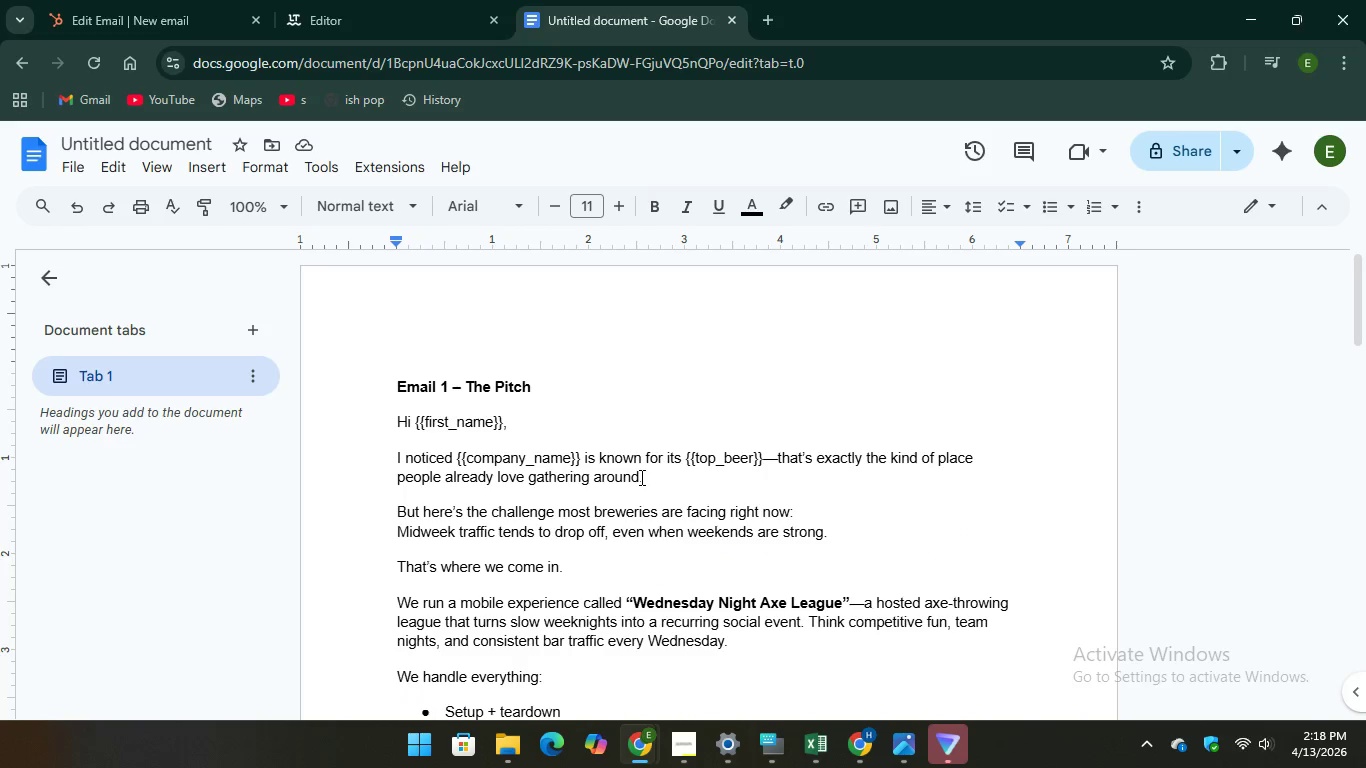 
scroll: coordinate [640, 477], scroll_direction: none, amount: 0.0
 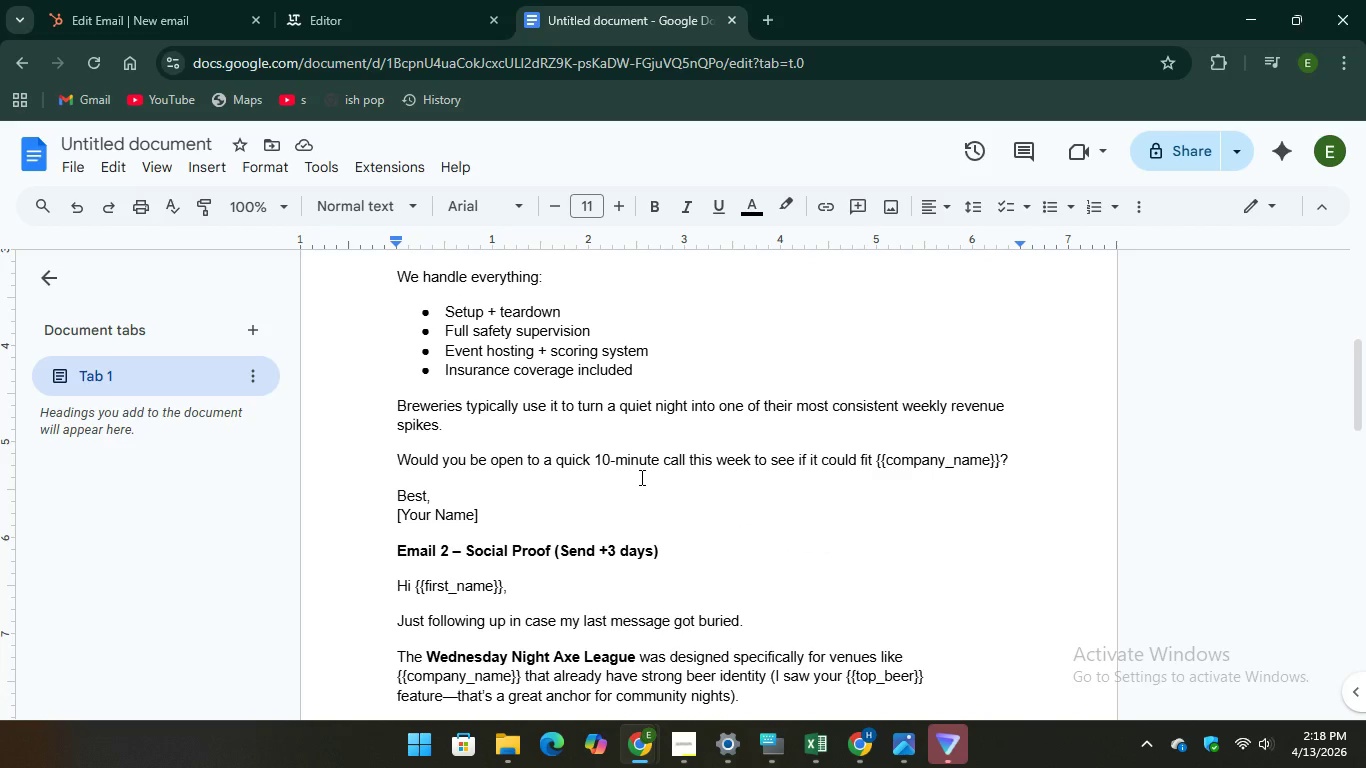 
scroll: coordinate [640, 477], scroll_direction: up, amount: 4.0
 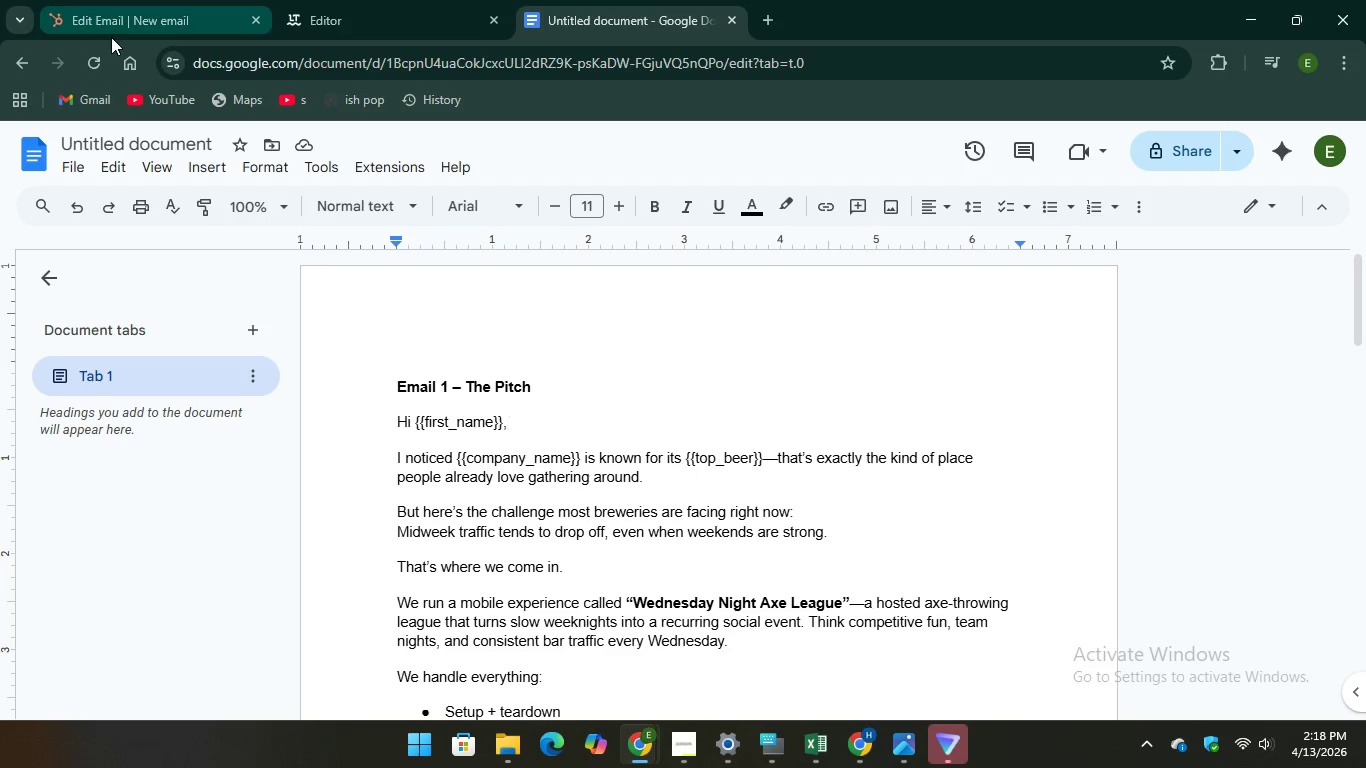 
left_click([124, 15])
 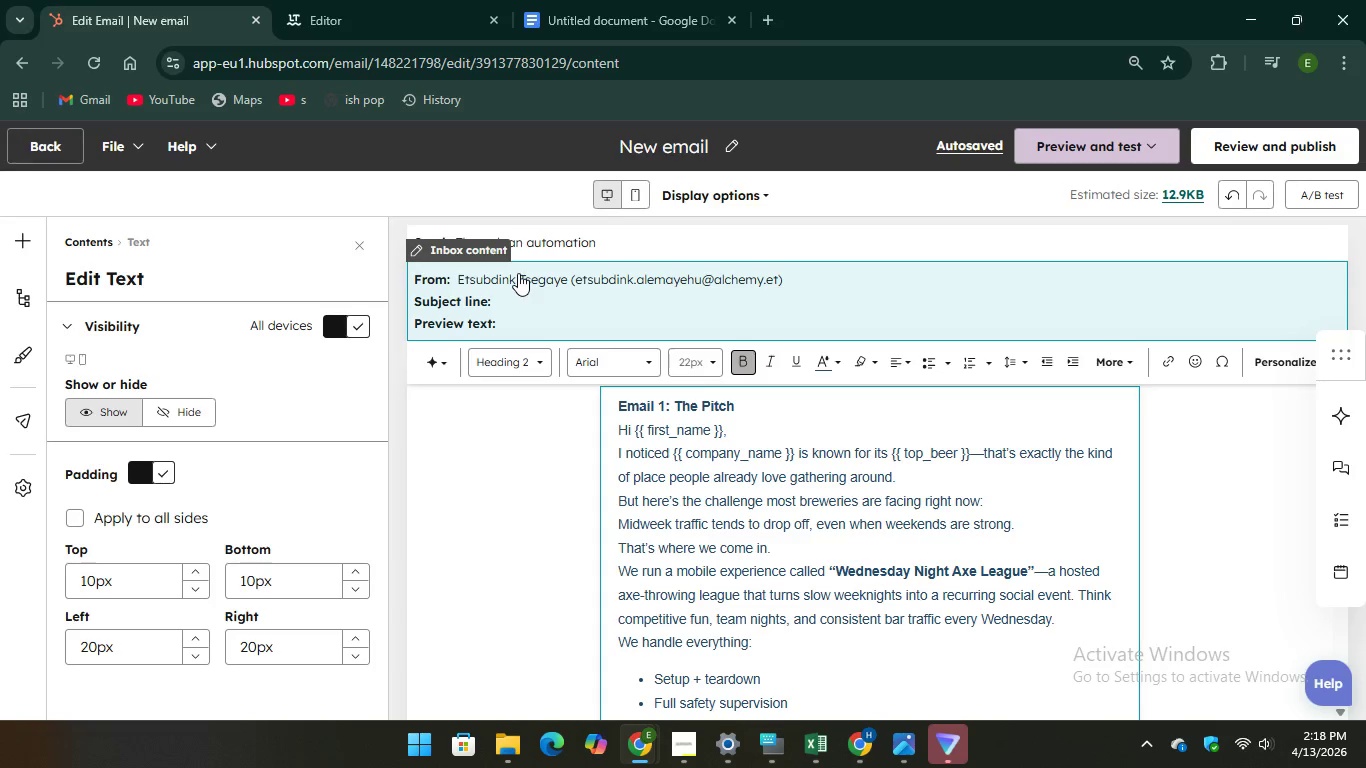 
left_click([518, 273])
 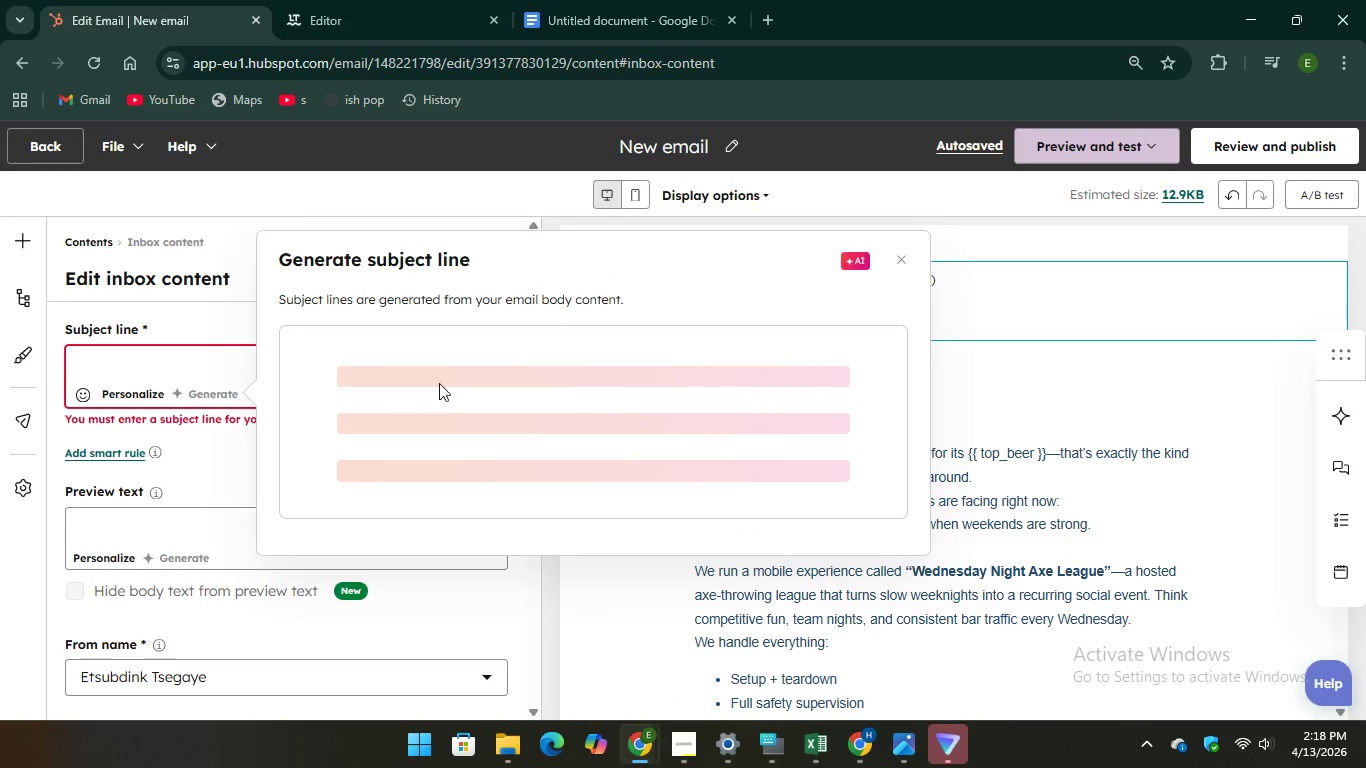 
wait(8.66)
 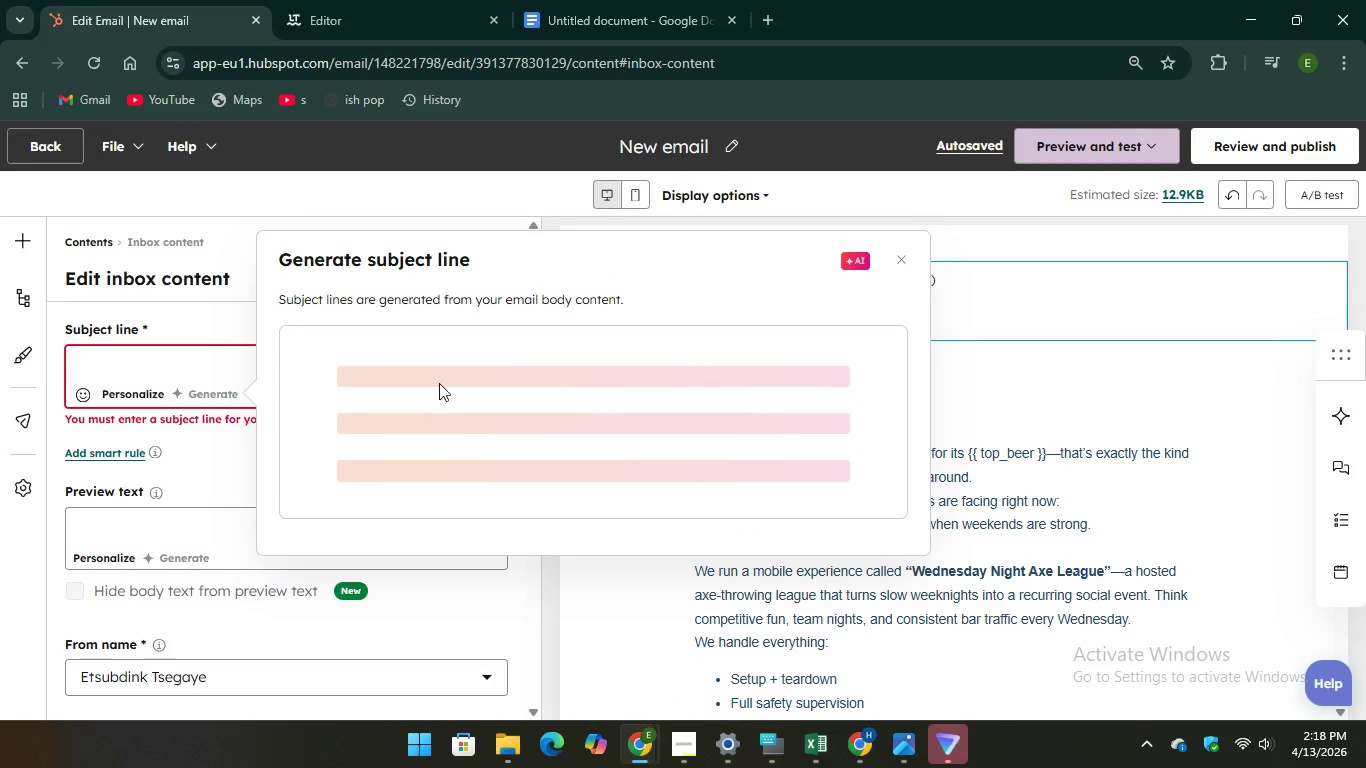 
scroll: coordinate [612, 382], scroll_direction: down, amount: 1.0
 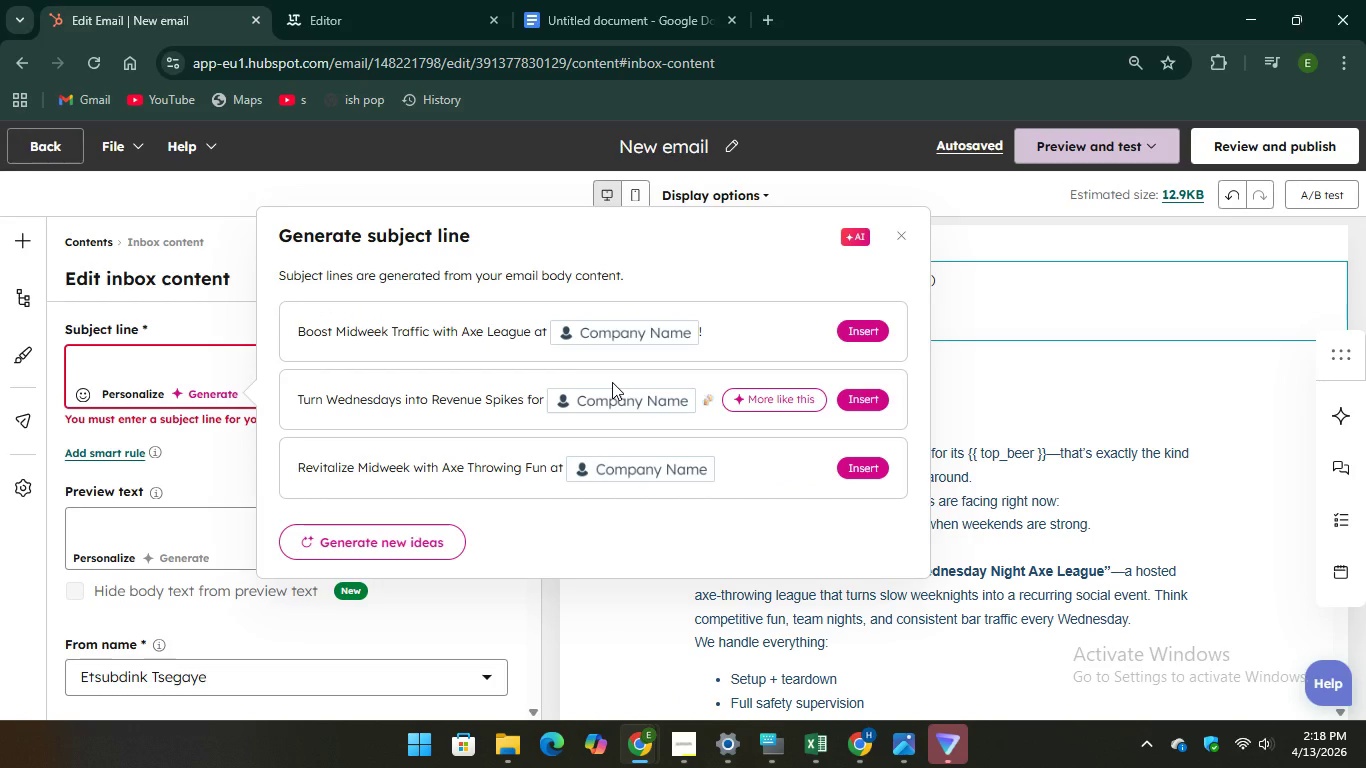 
scroll: coordinate [612, 382], scroll_direction: up, amount: 1.0
 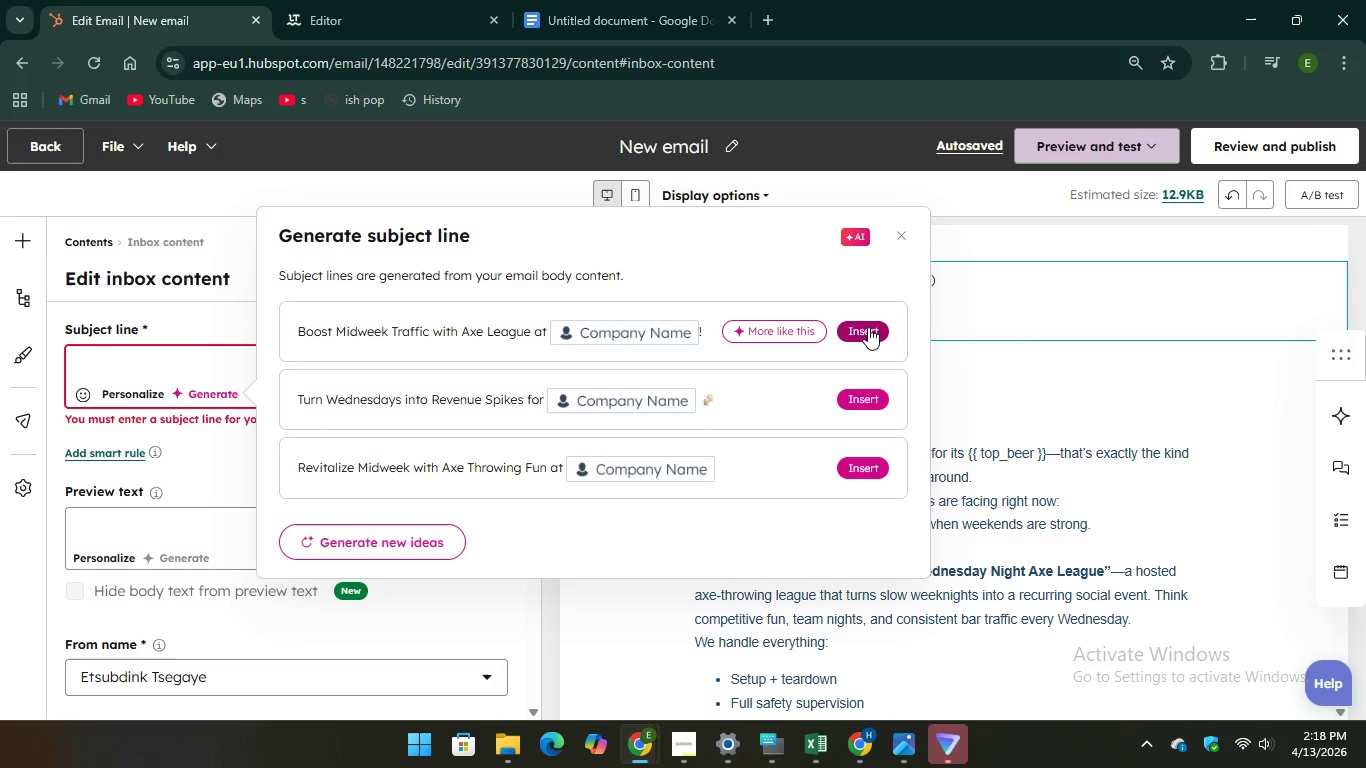 
left_click([869, 327])
 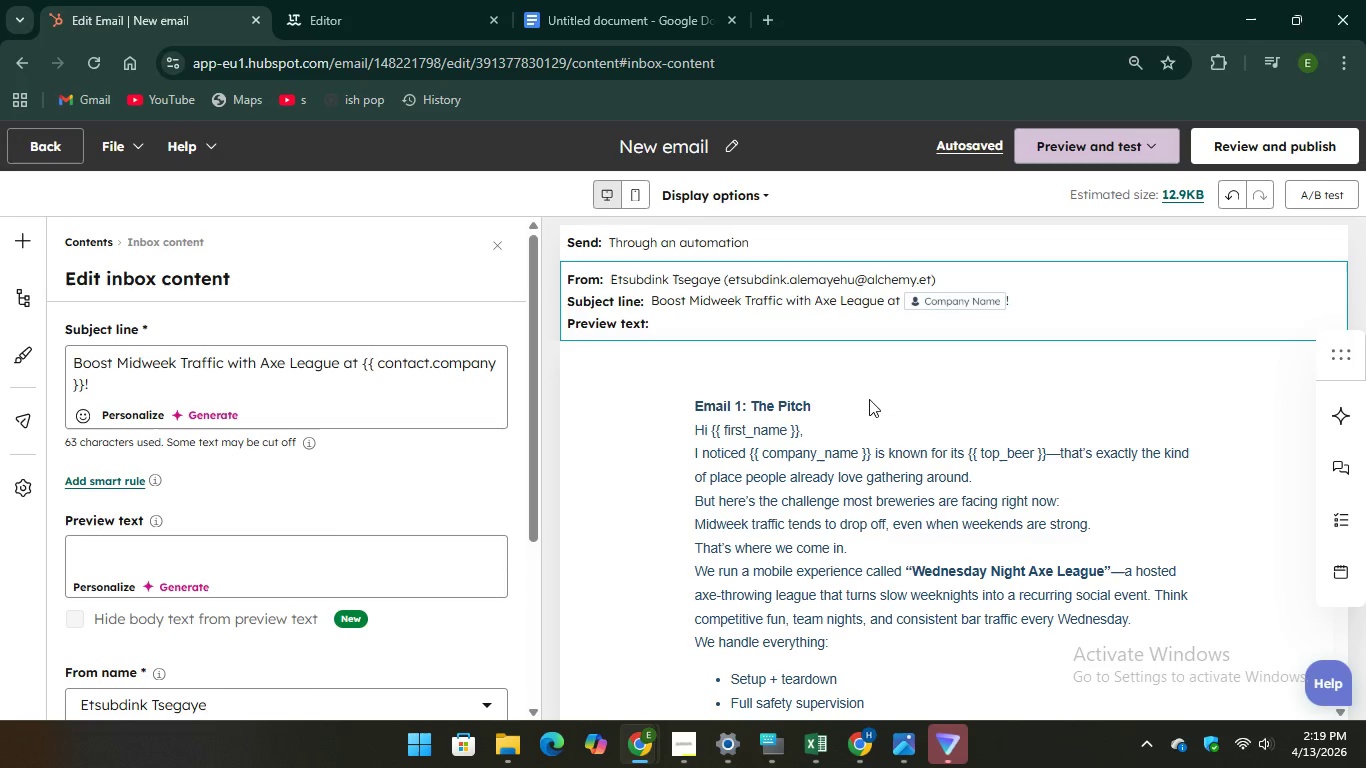 
wait(14.41)
 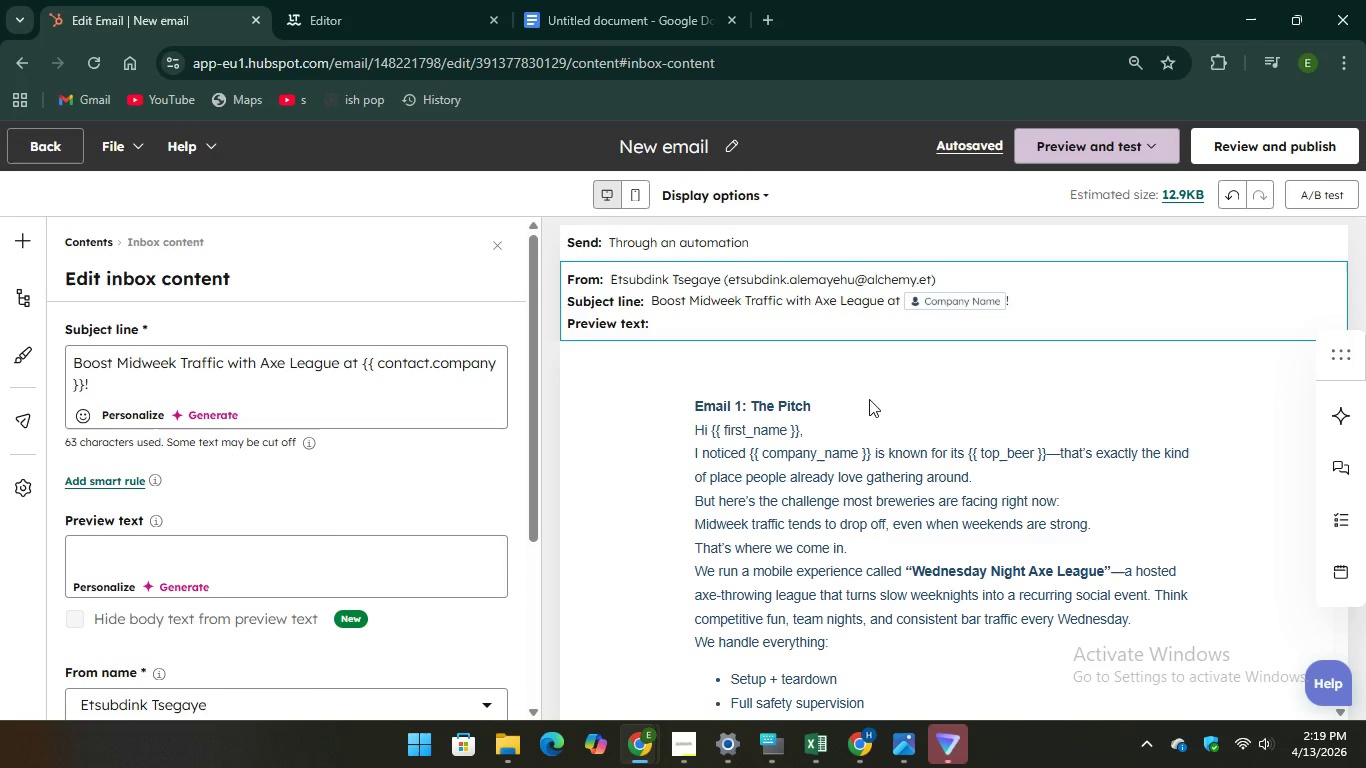 
scroll: coordinate [986, 550], scroll_direction: down, amount: 1.0
 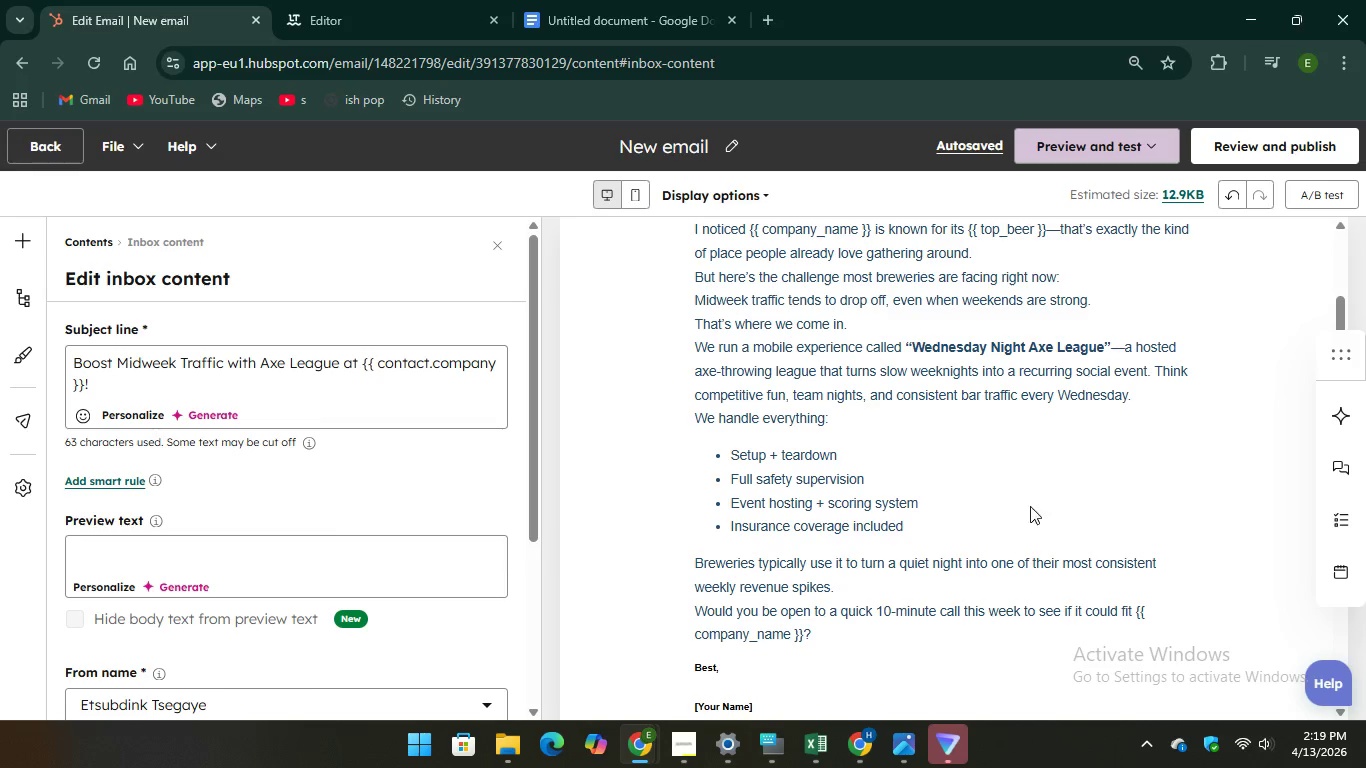 
scroll: coordinate [887, 510], scroll_direction: up, amount: 3.0
 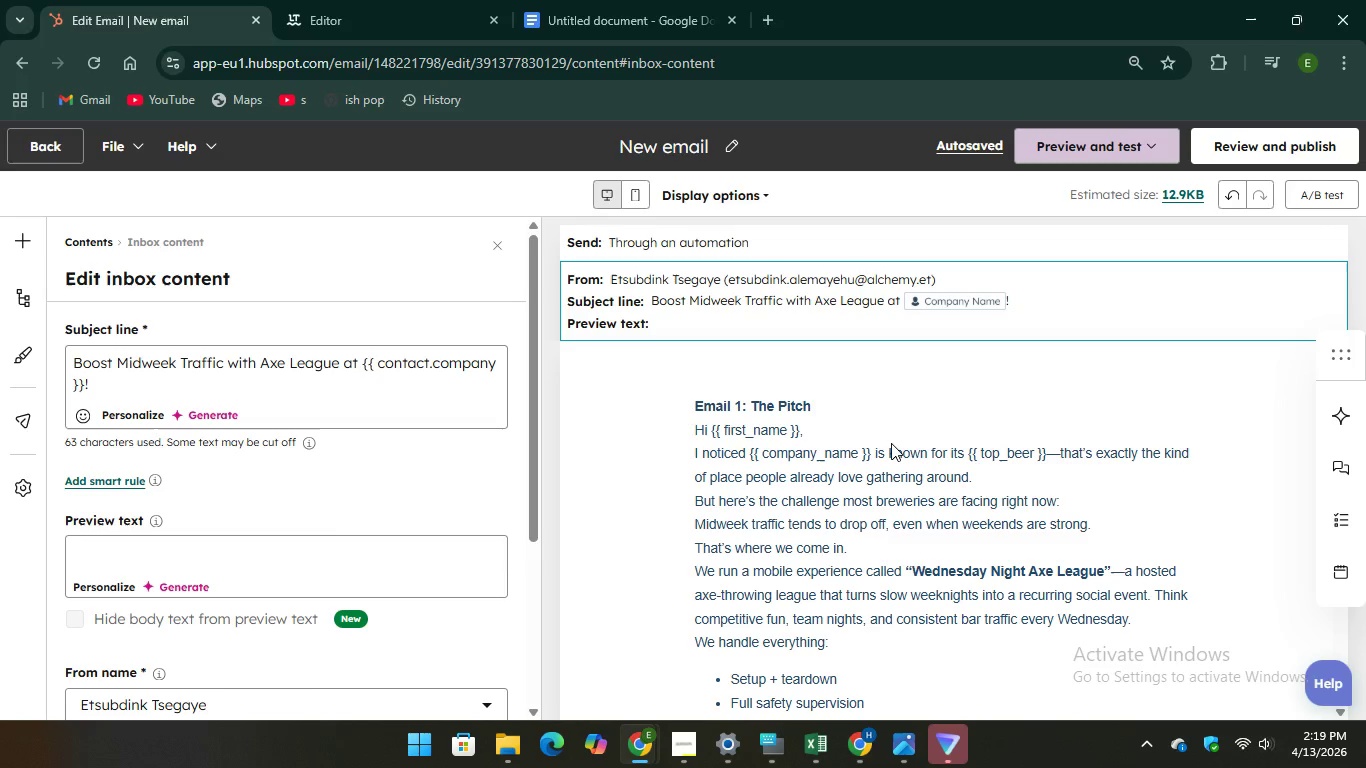 
wait(33.97)
 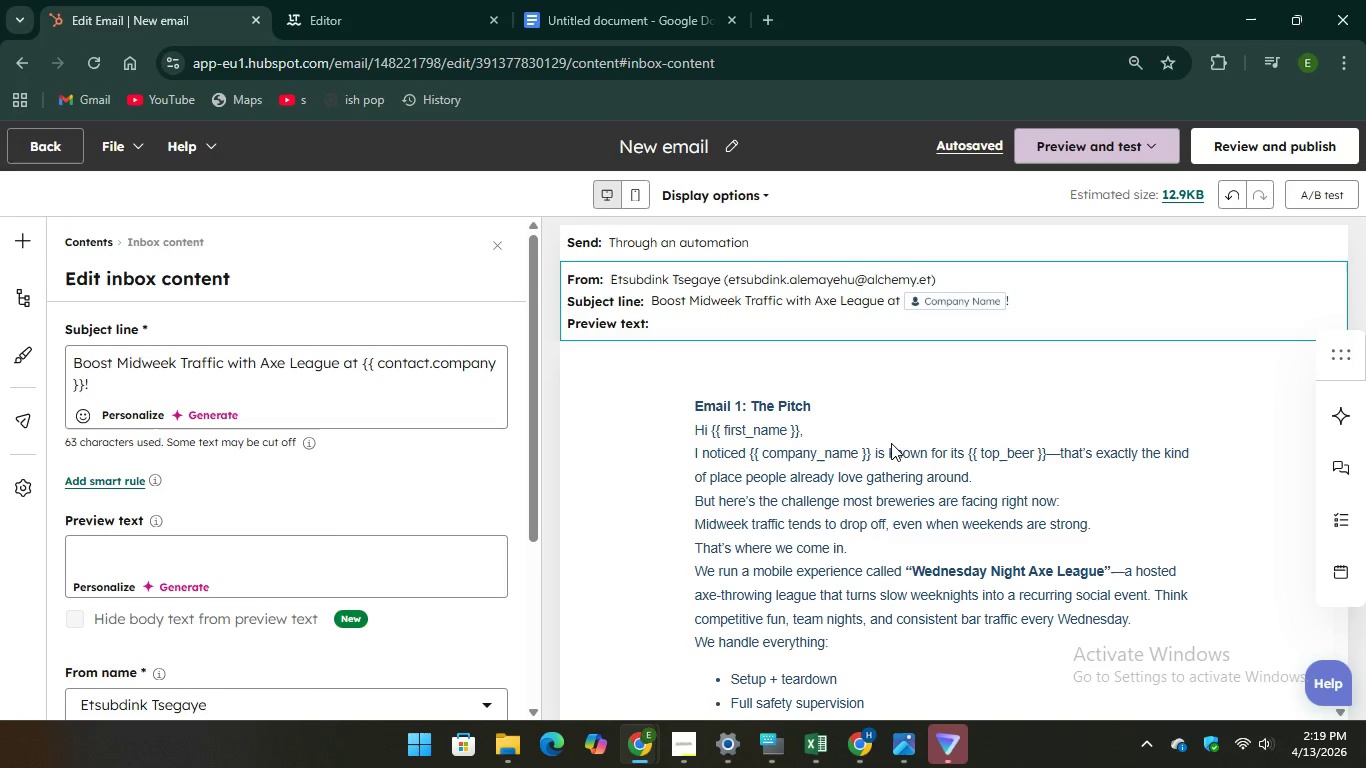 
left_click([803, 434])
 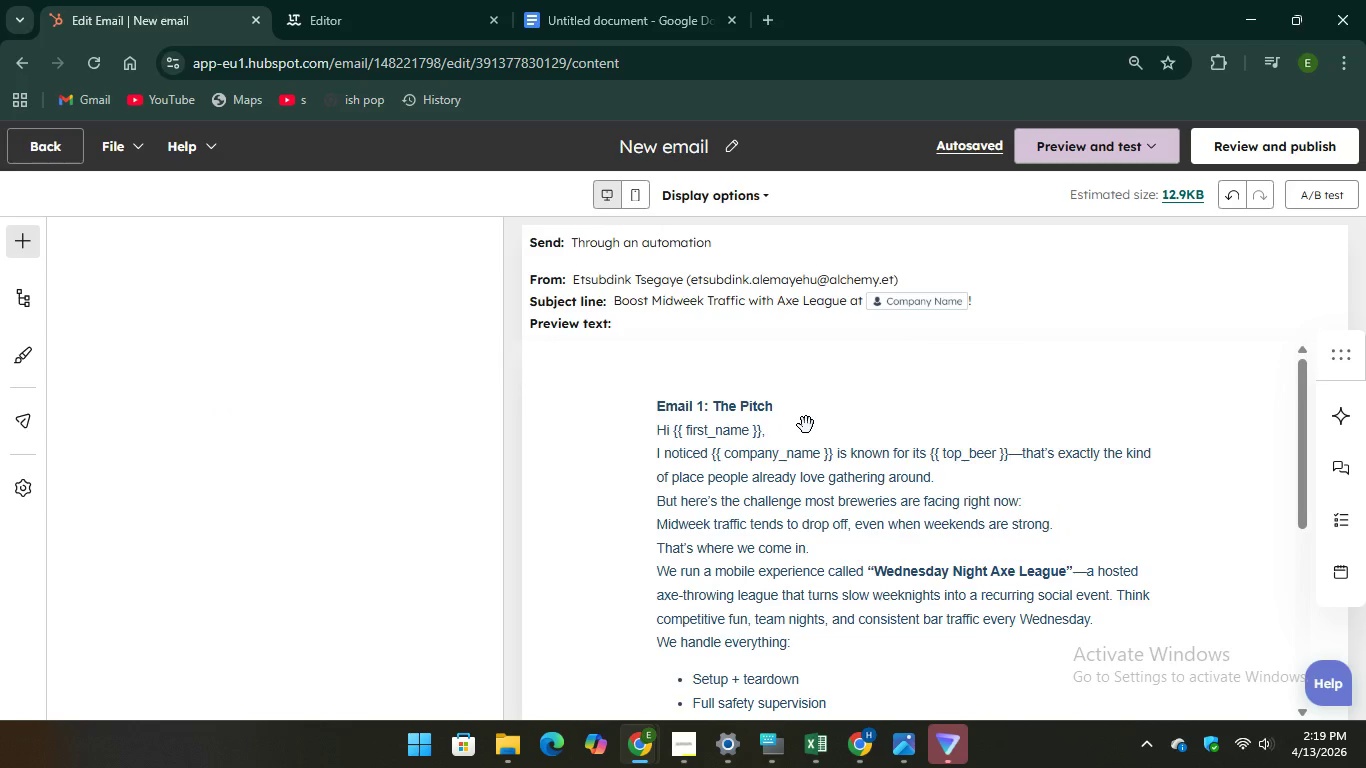 
scroll: coordinate [806, 425], scroll_direction: down, amount: 2.0
 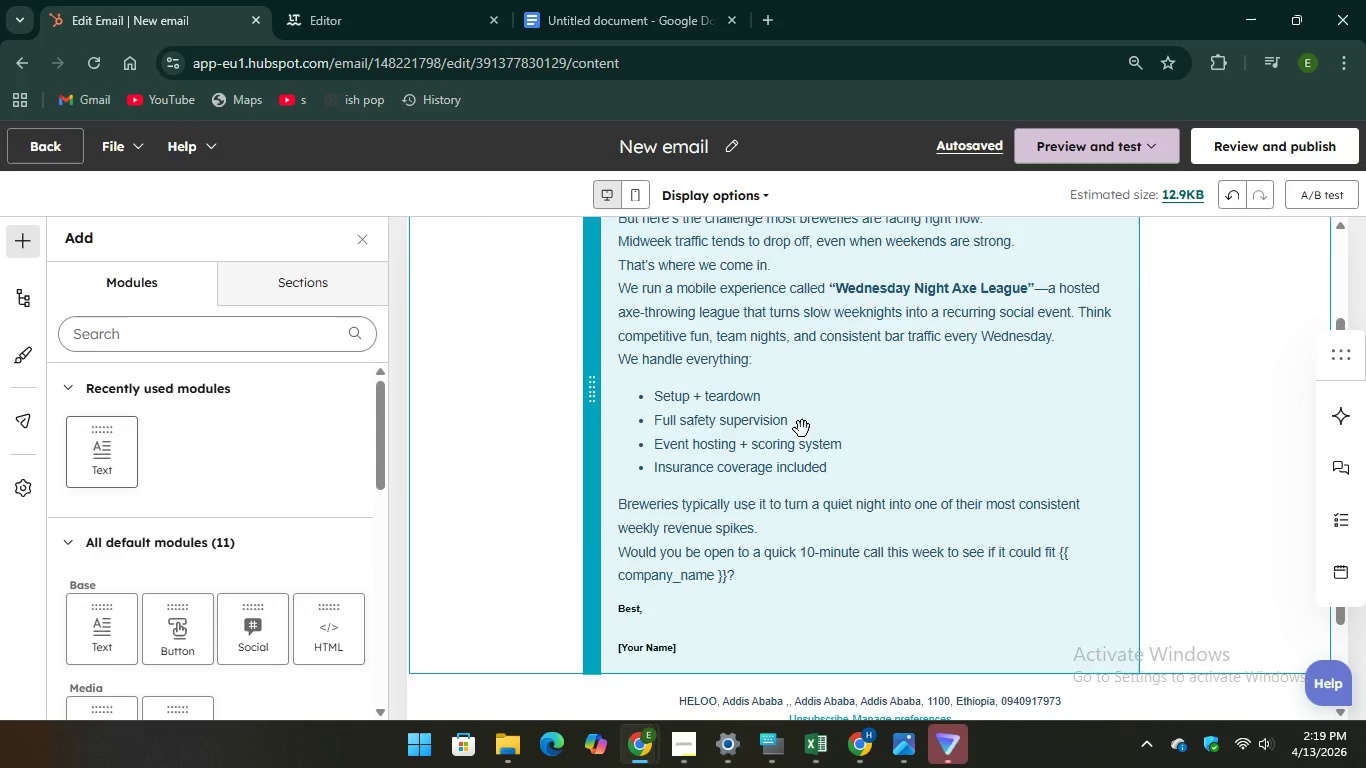 
scroll: coordinate [802, 429], scroll_direction: up, amount: 6.0
 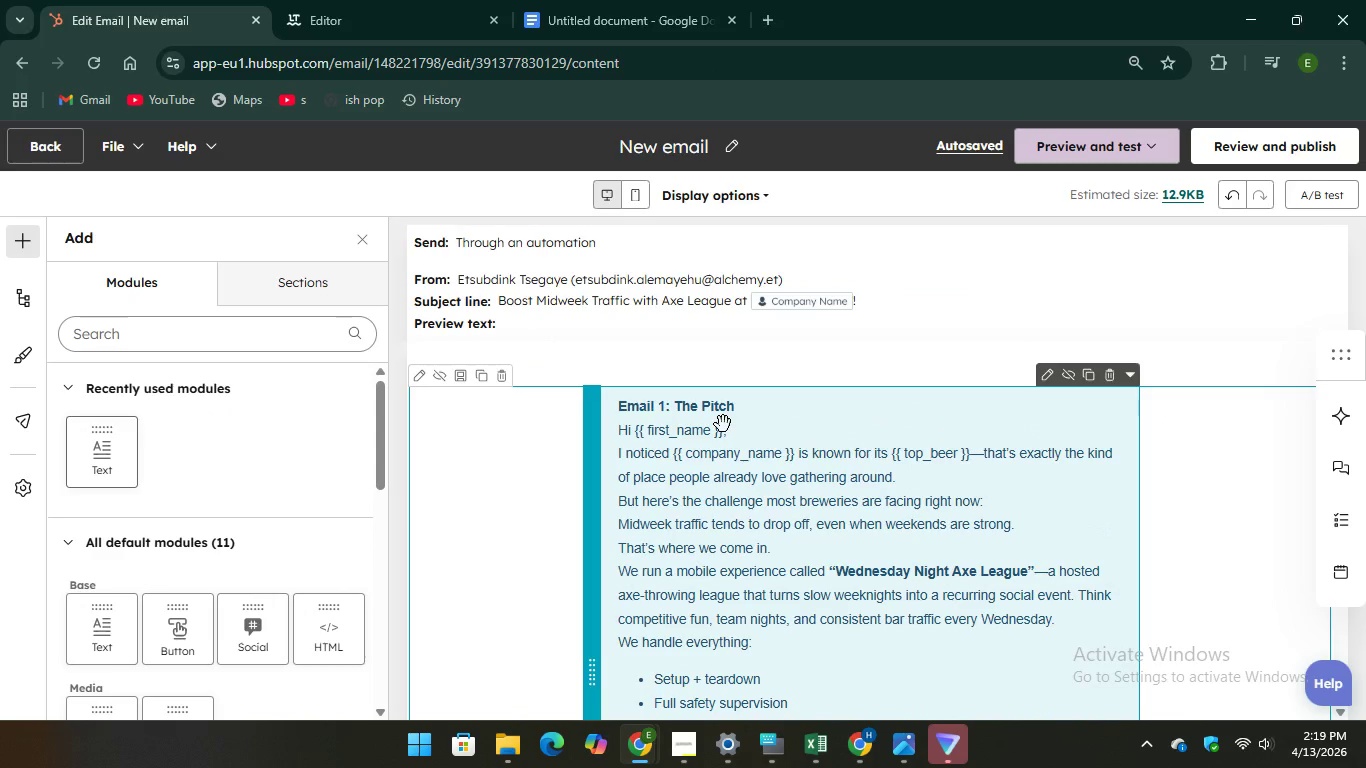 
left_click([718, 431])
 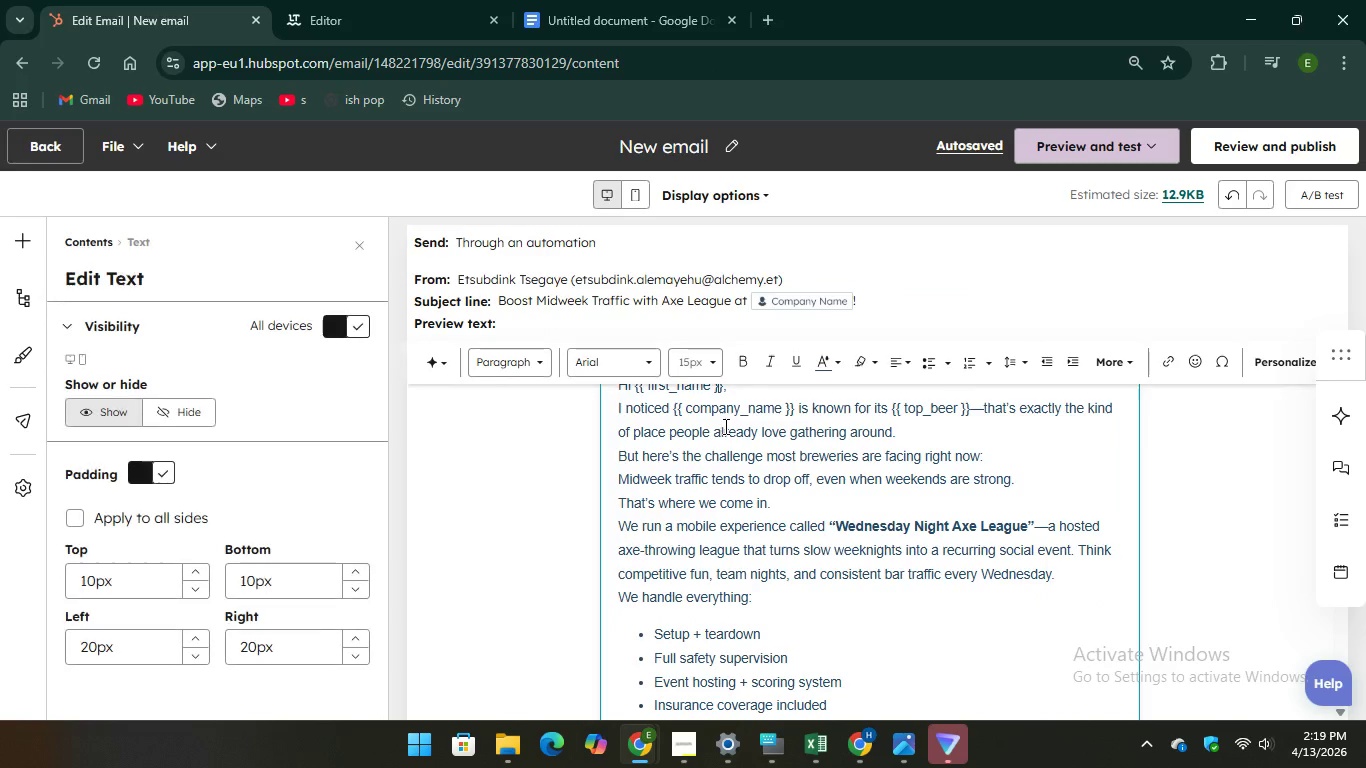 
left_click([724, 426])
 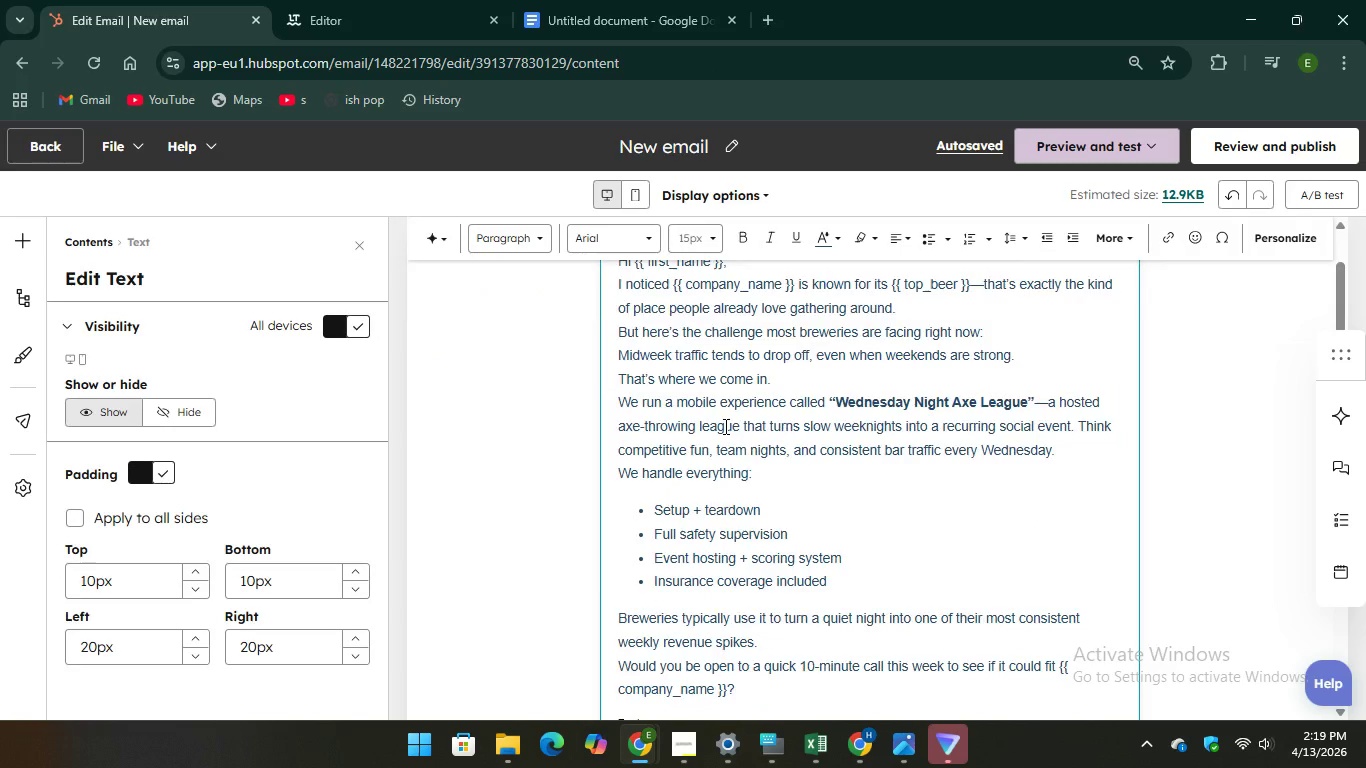 
scroll: coordinate [724, 426], scroll_direction: up, amount: 2.0
 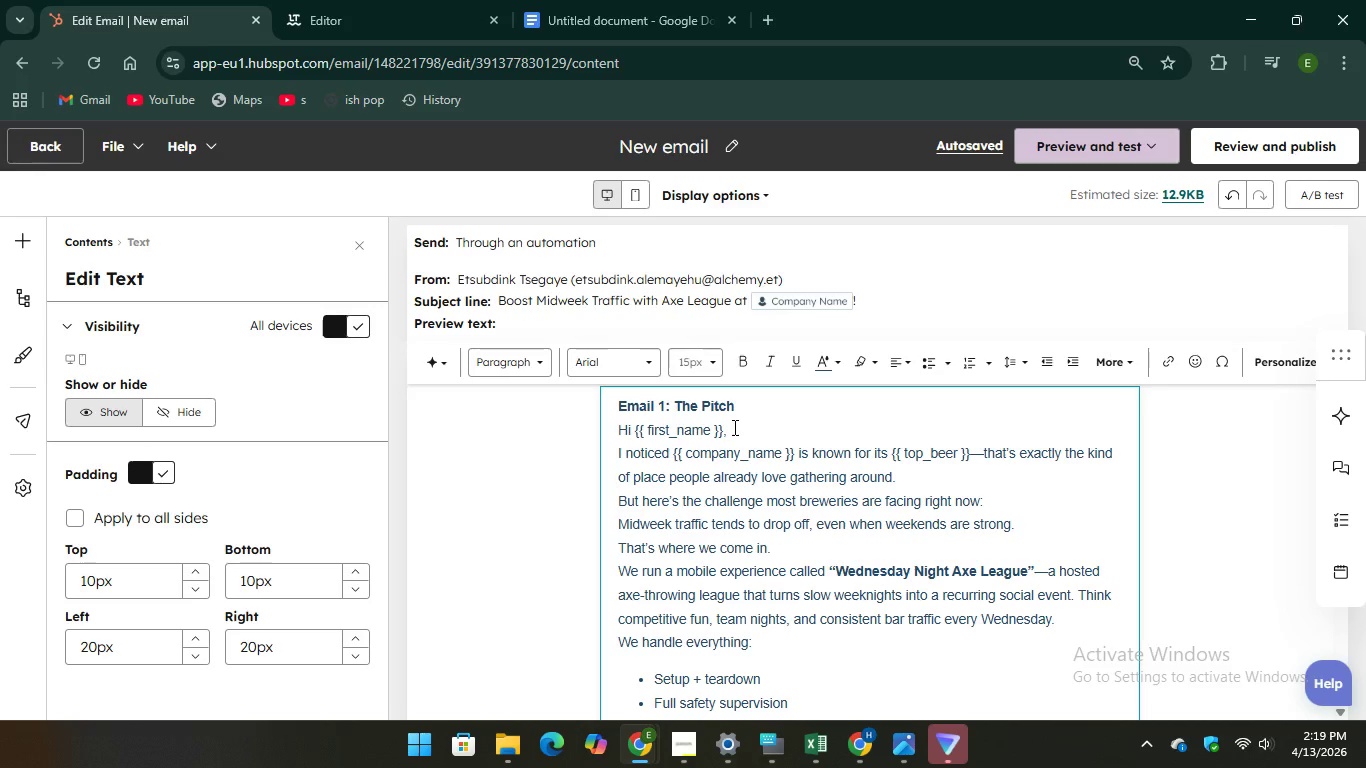 
left_click_drag(start_coordinate=[731, 430], to_coordinate=[633, 431])
 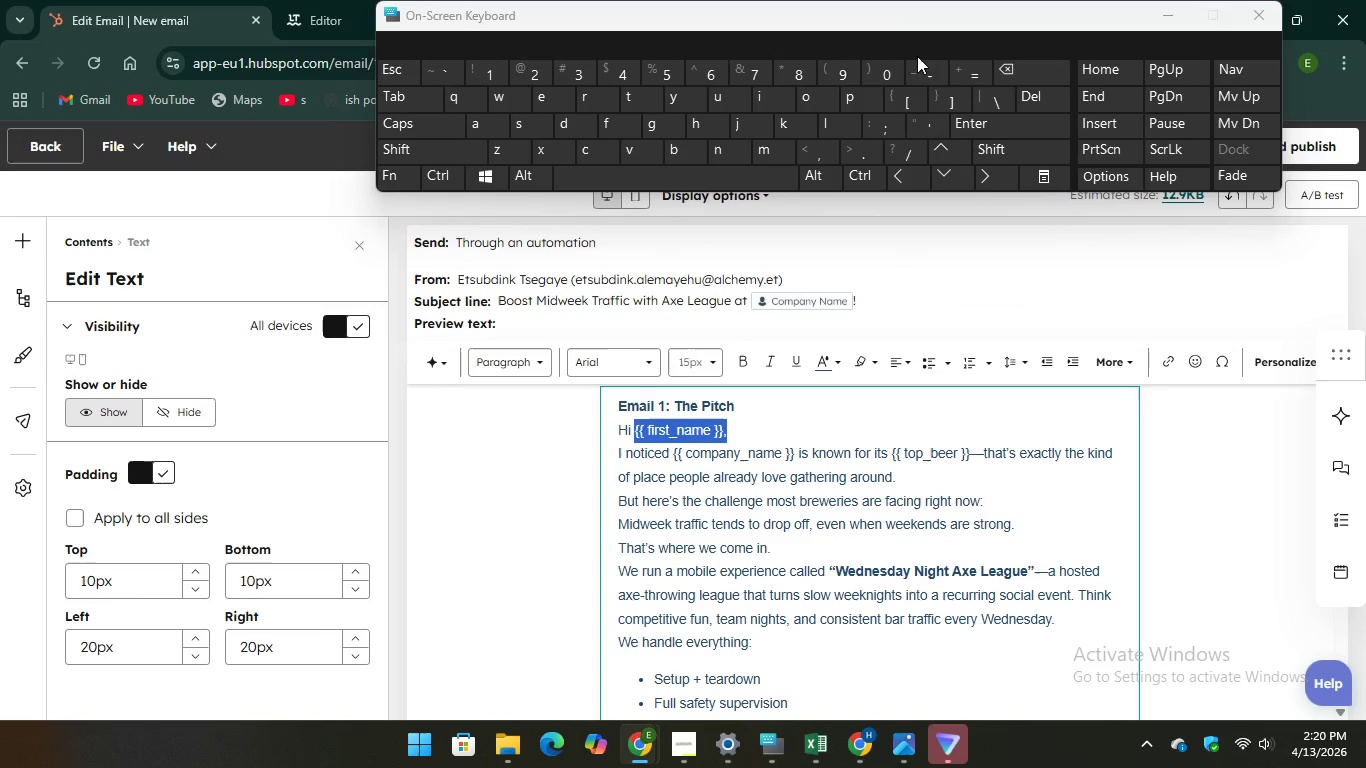 
key(Backspace)
 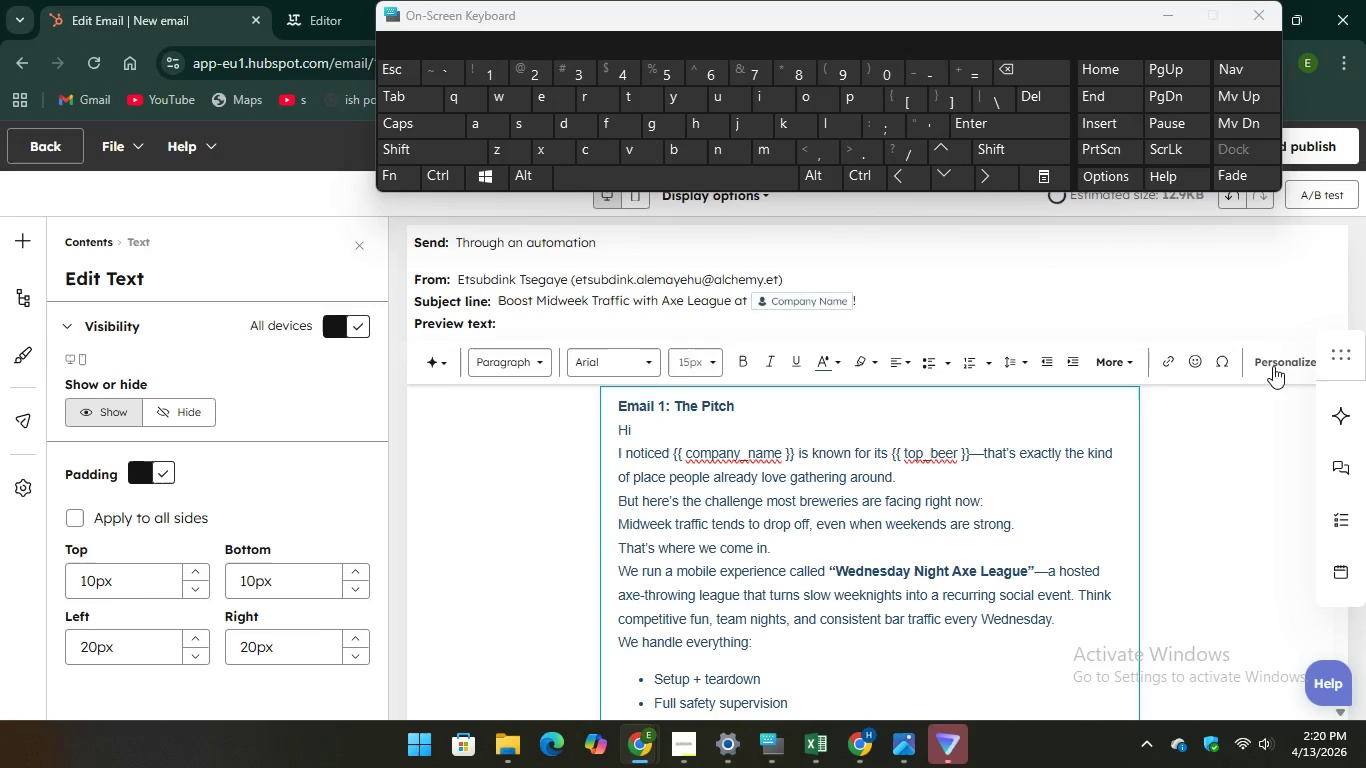 
left_click([1273, 366])
 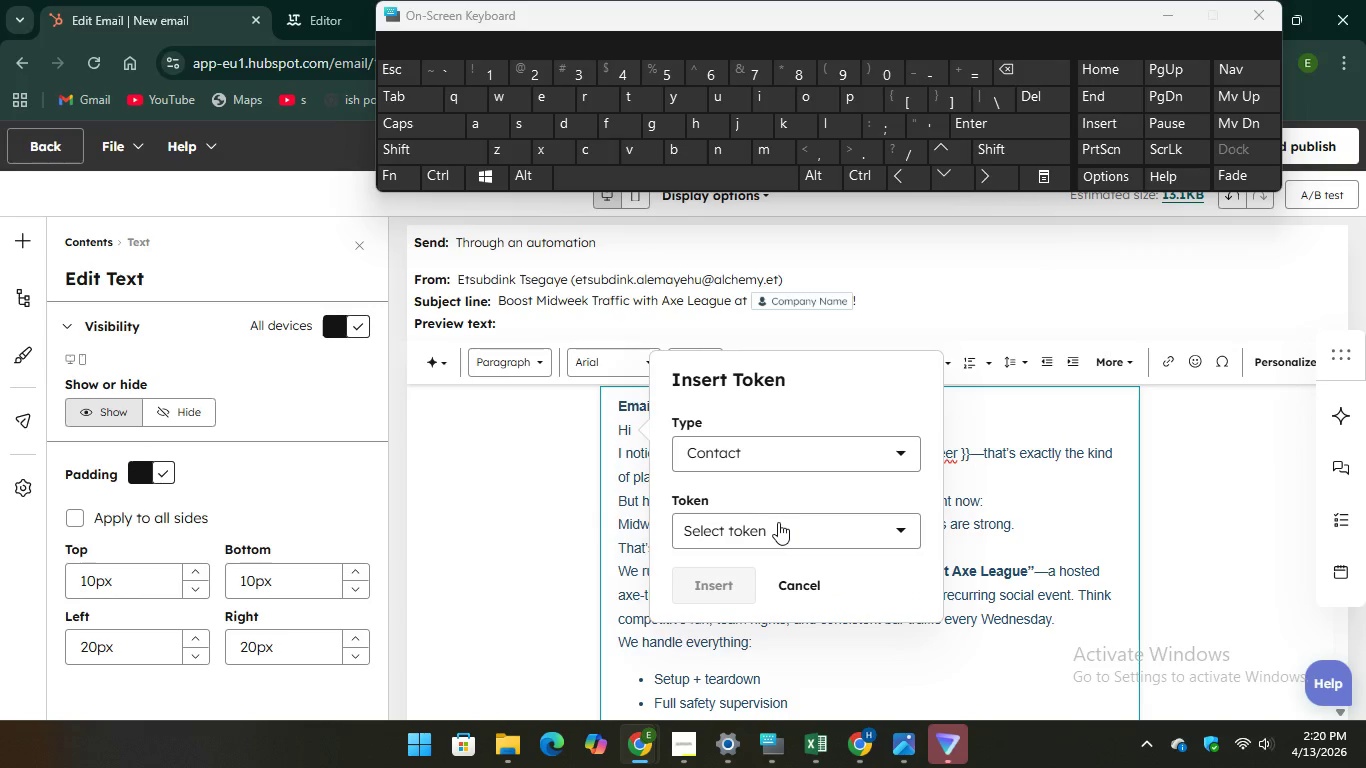 
left_click([780, 523])
 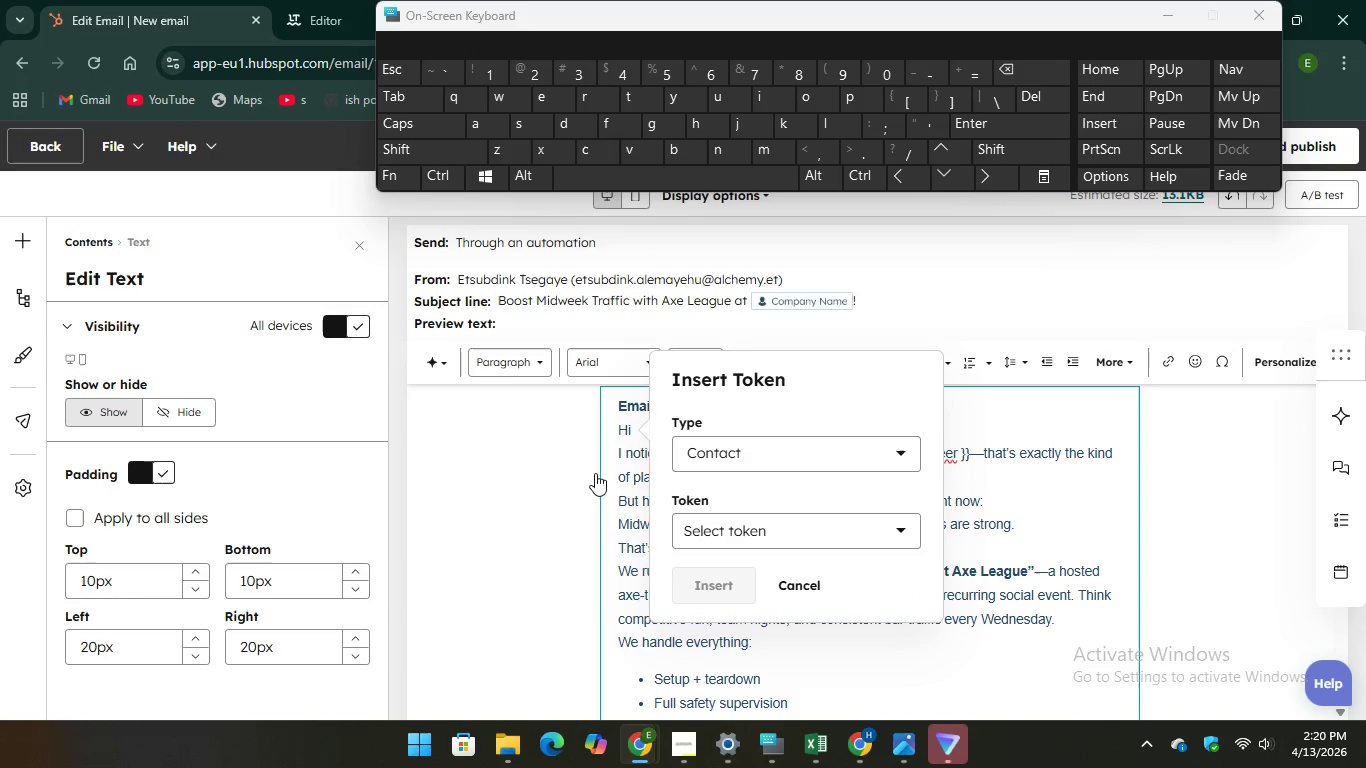 
scroll: coordinate [576, 462], scroll_direction: down, amount: 3.0
 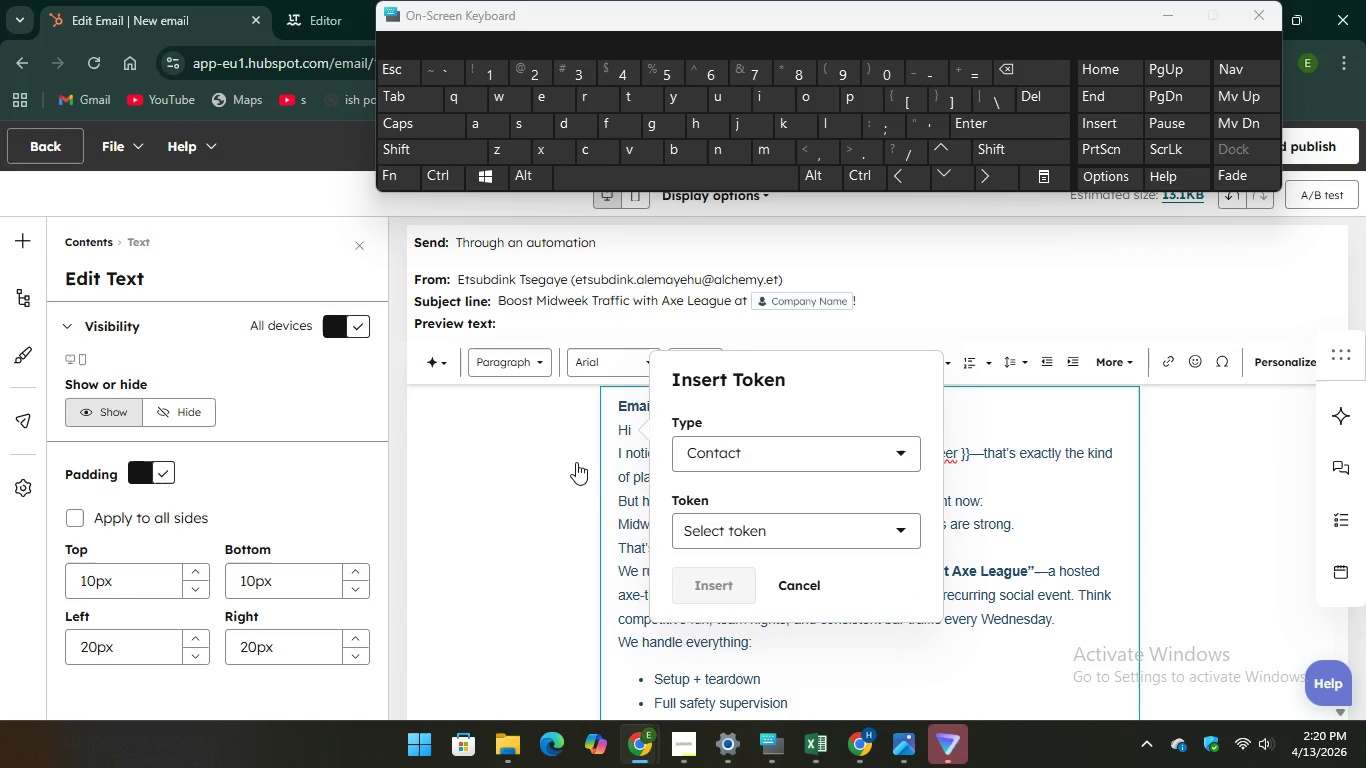 
key(F)
 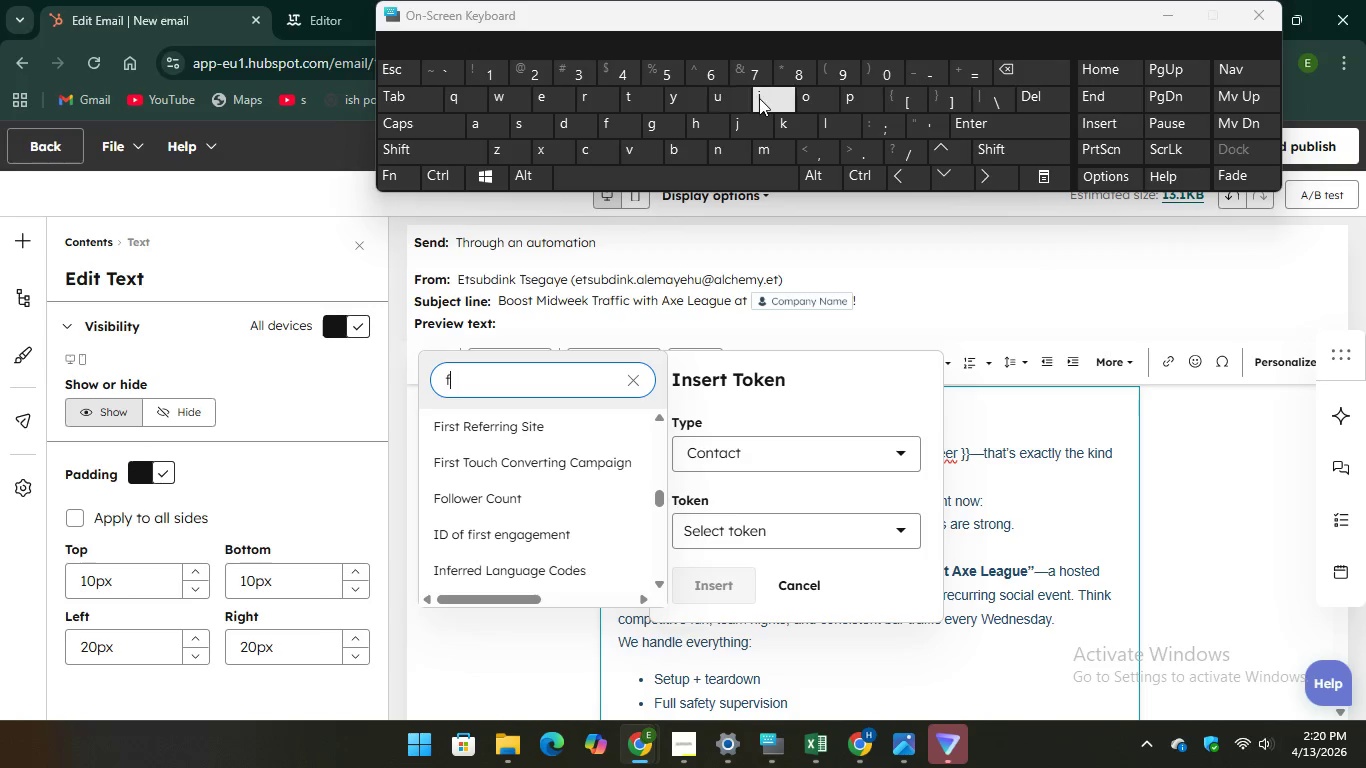 
type(irs)
 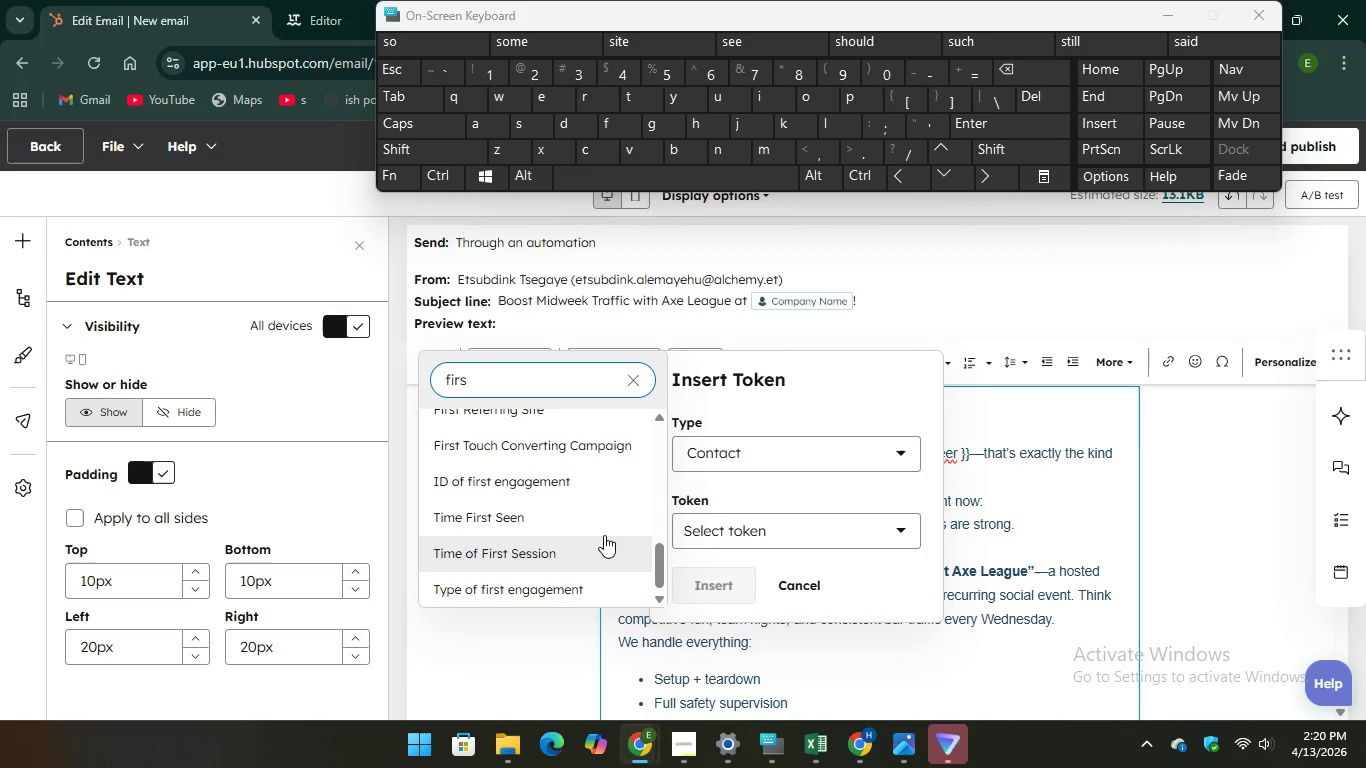 
scroll: coordinate [604, 535], scroll_direction: up, amount: 1.0
 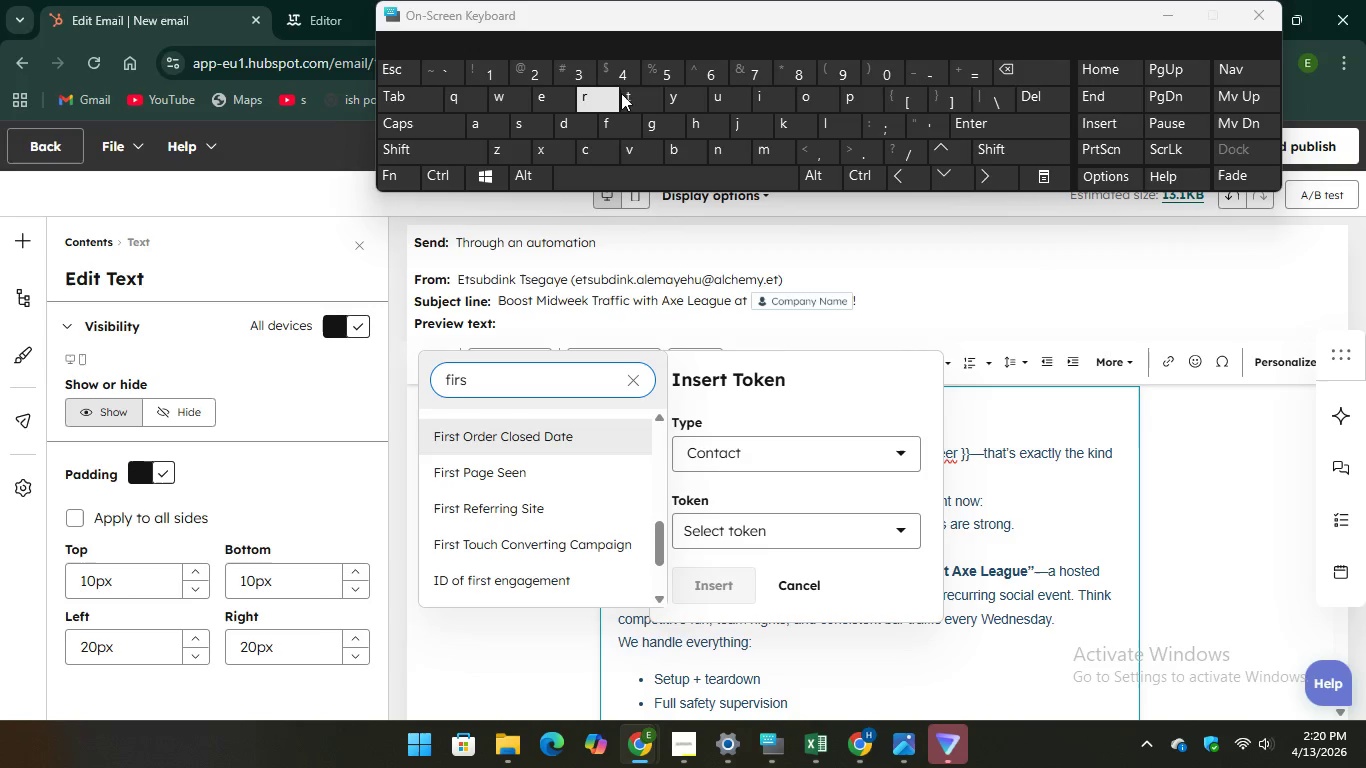 
key(T)
 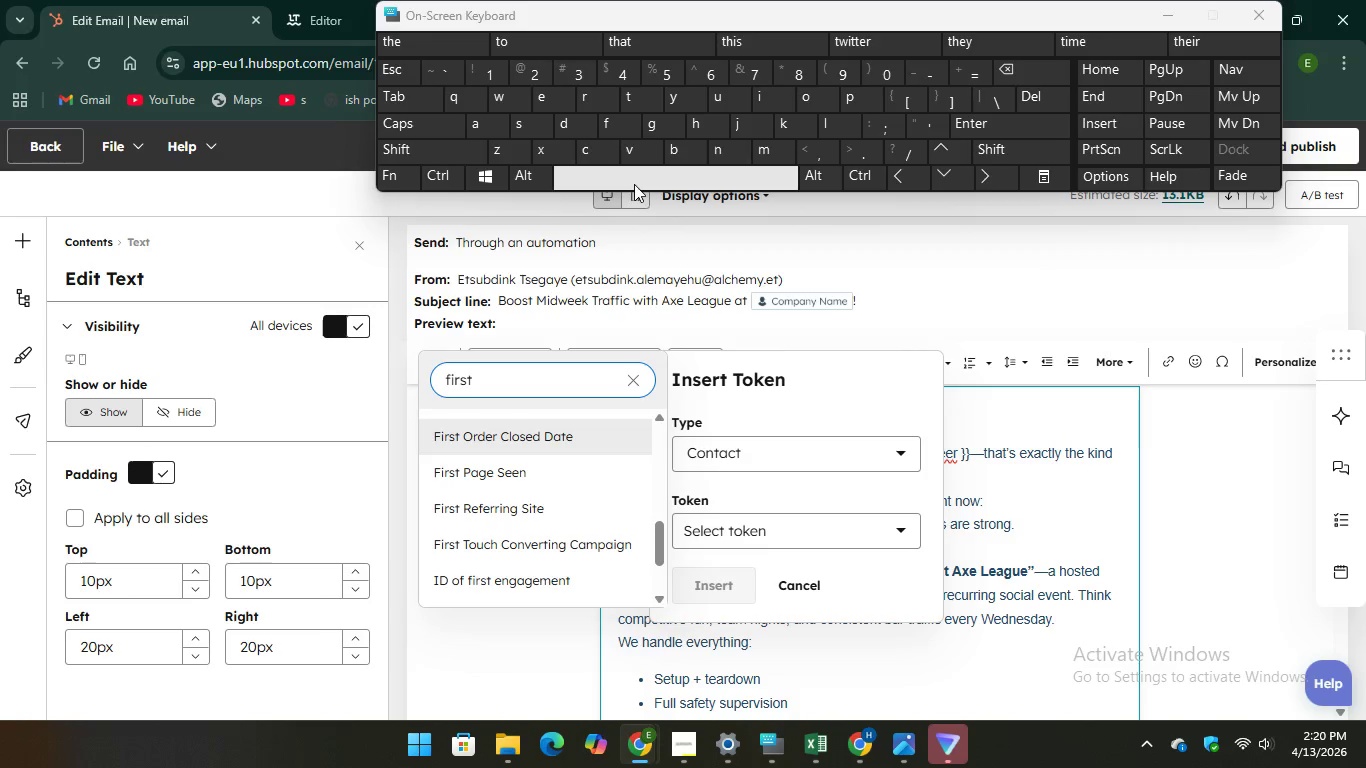 
key(Space)
 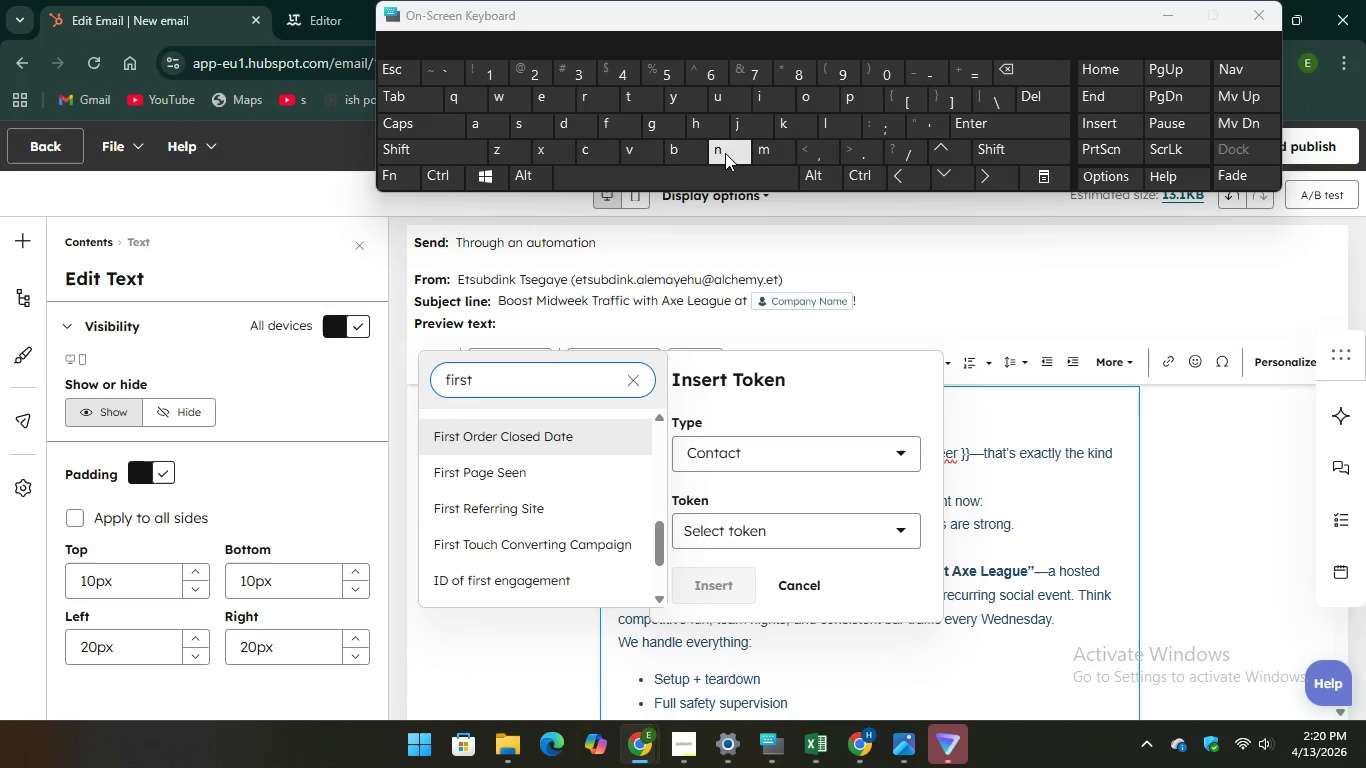 
key(N)
 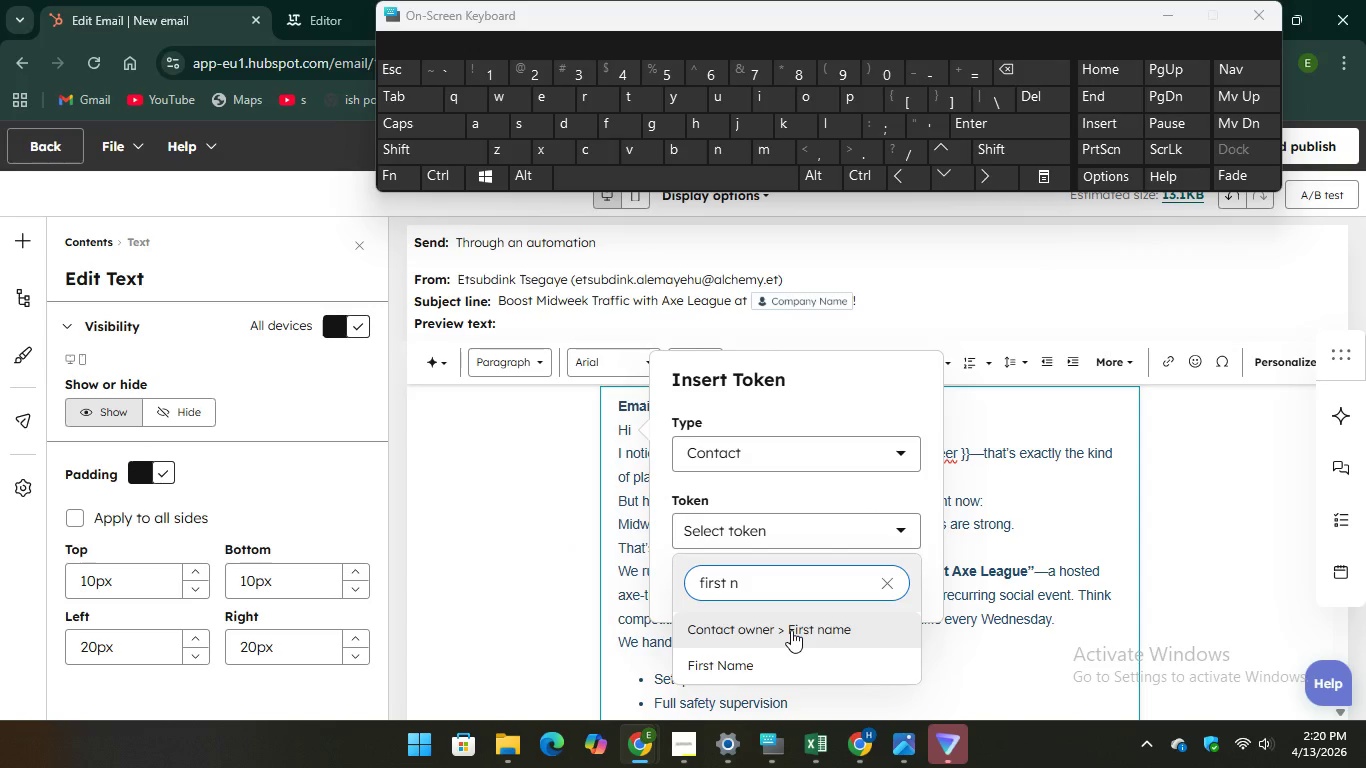 
wait(5.5)
 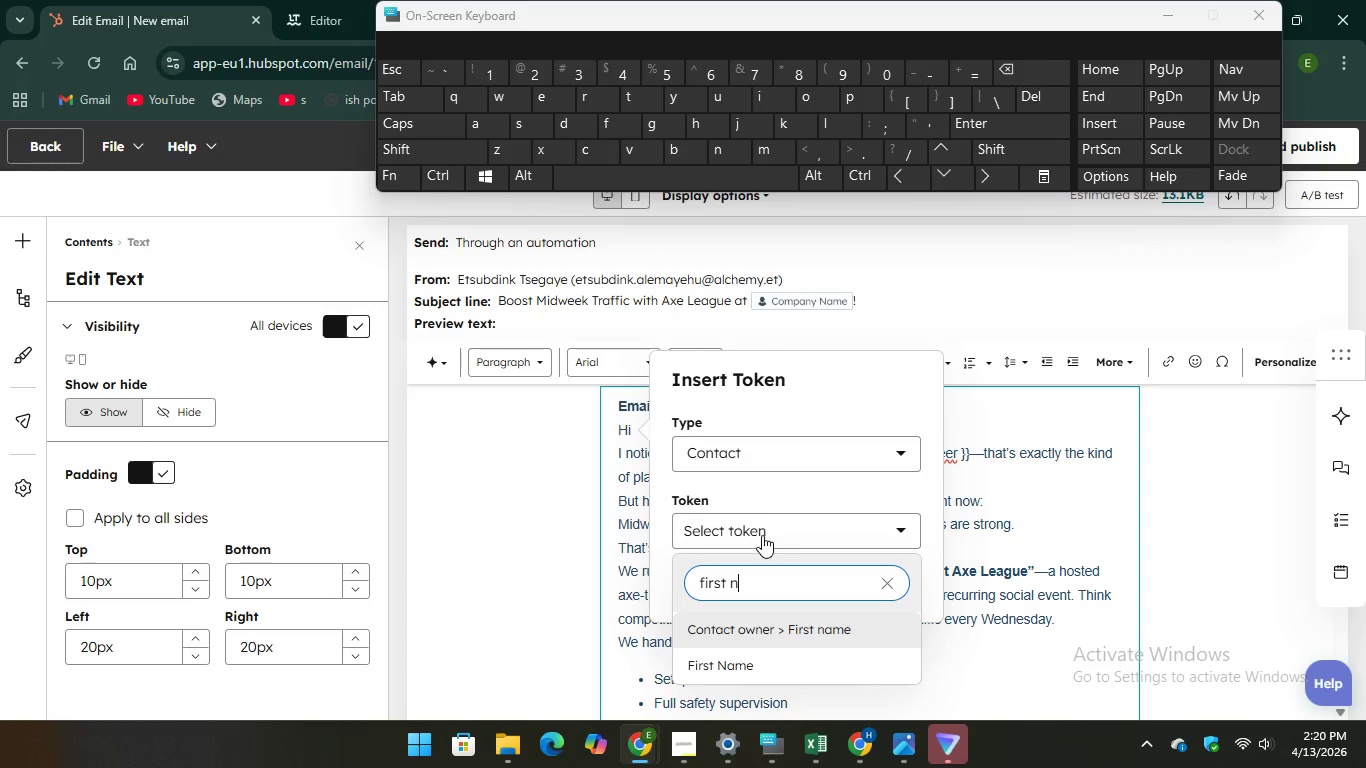 
scroll: coordinate [814, 592], scroll_direction: down, amount: 2.0
 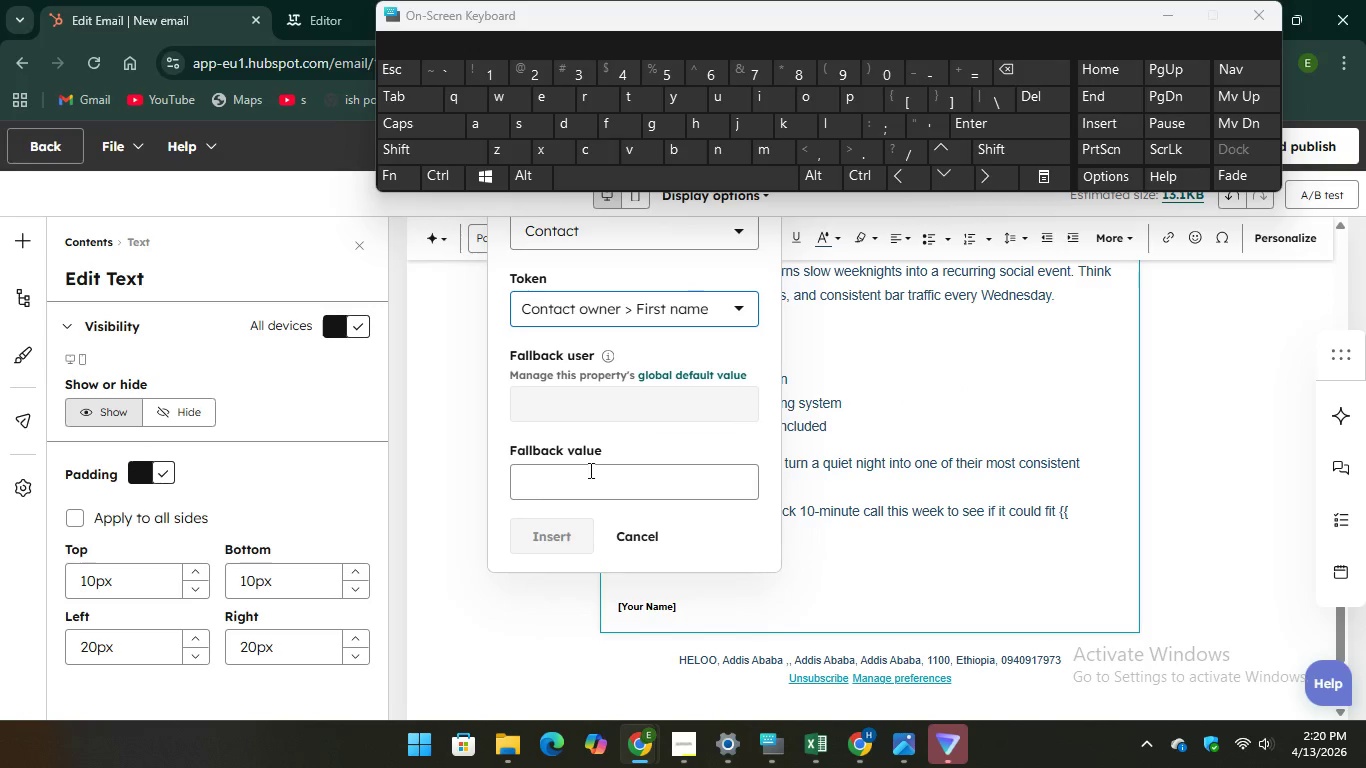 
left_click([589, 470])
 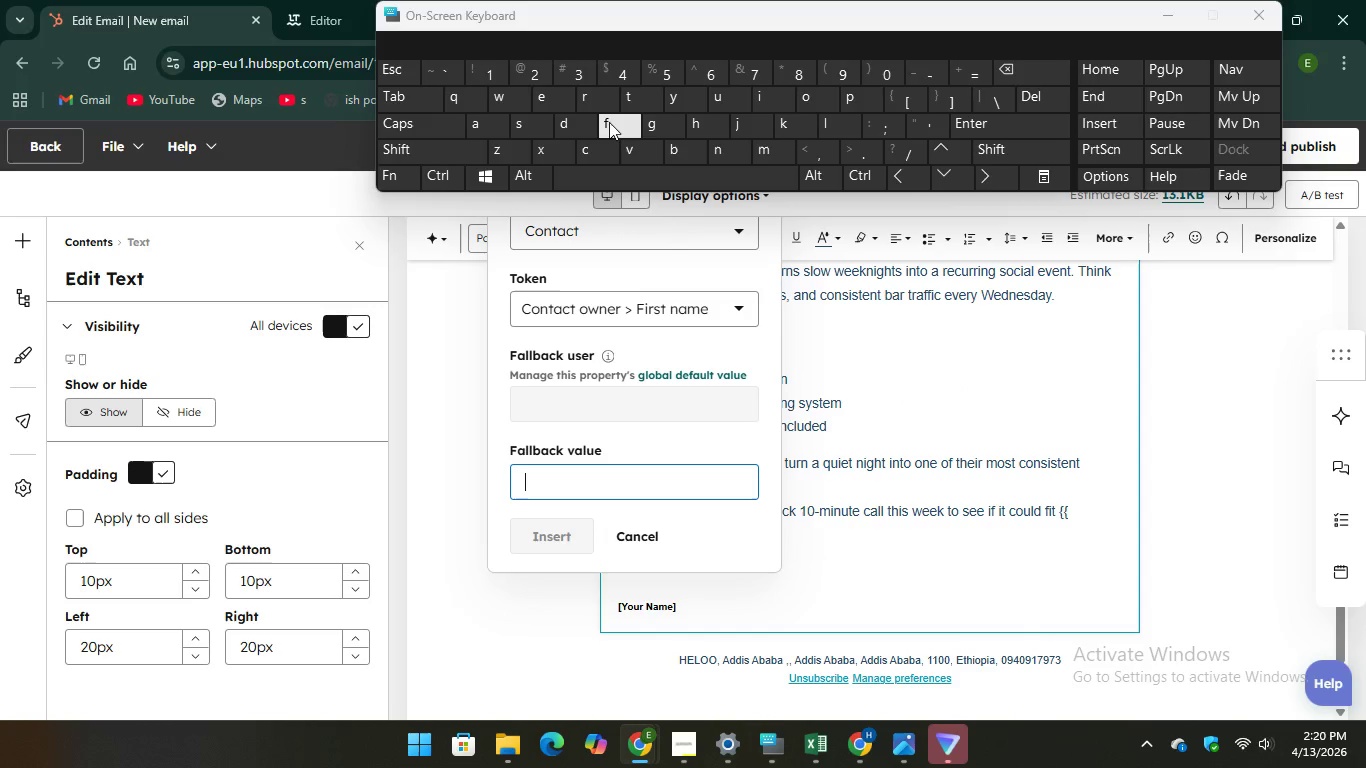 
type(fir)
 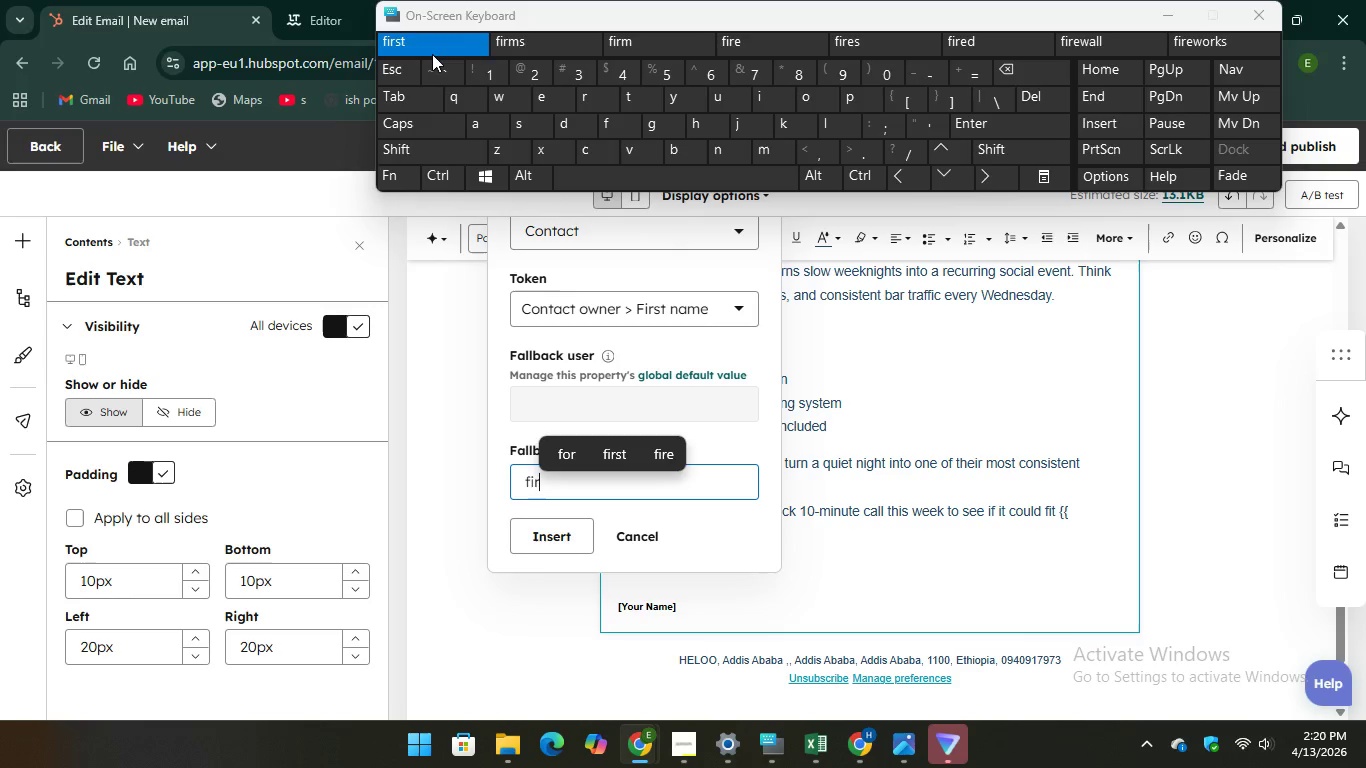 
key(Unknown)
 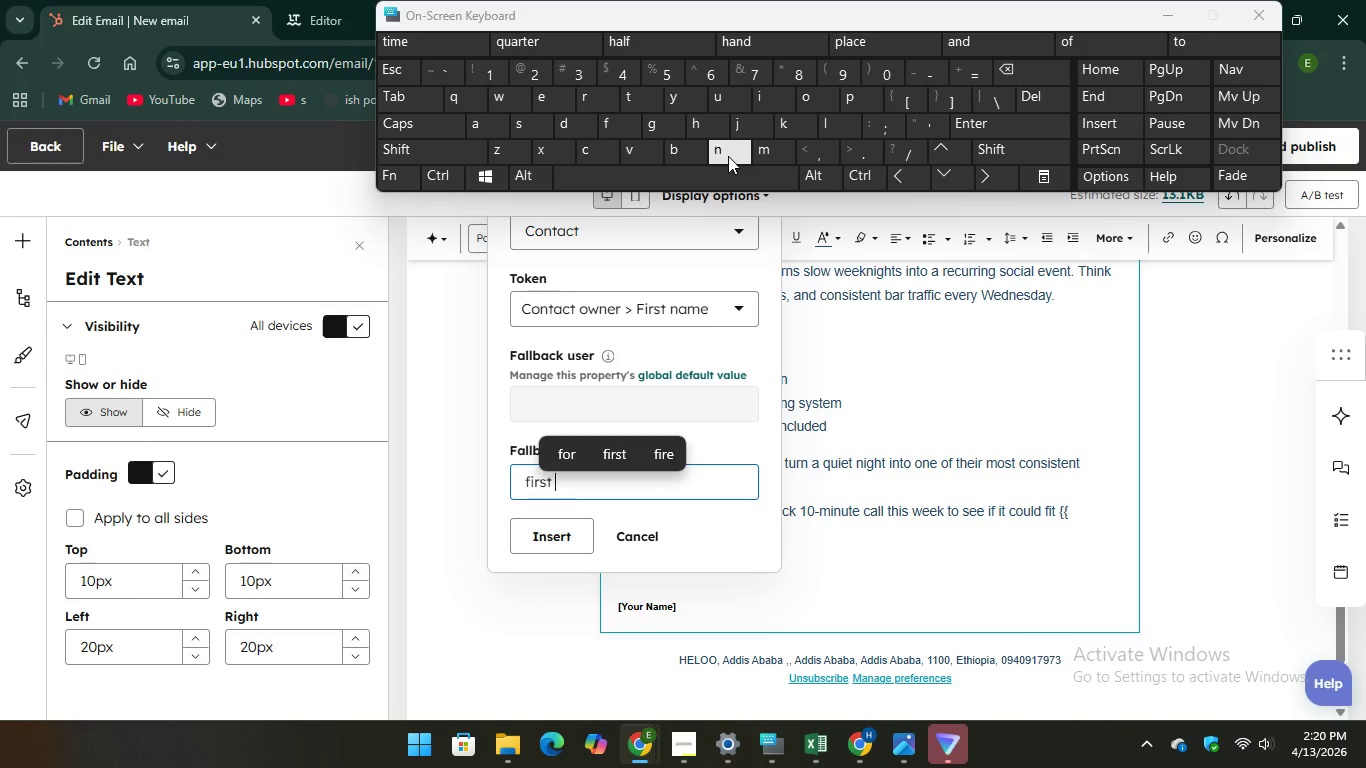 
key(Unknown)
 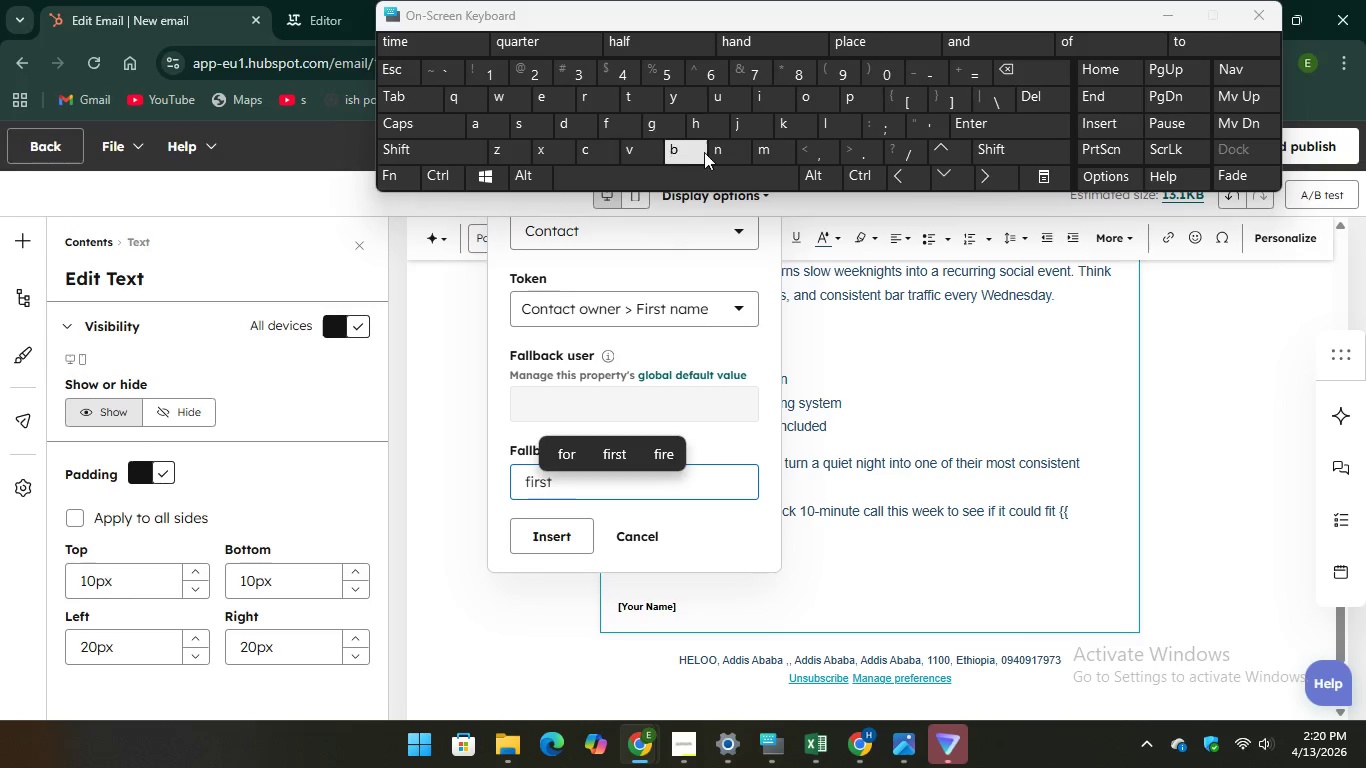 
key(Unknown)
 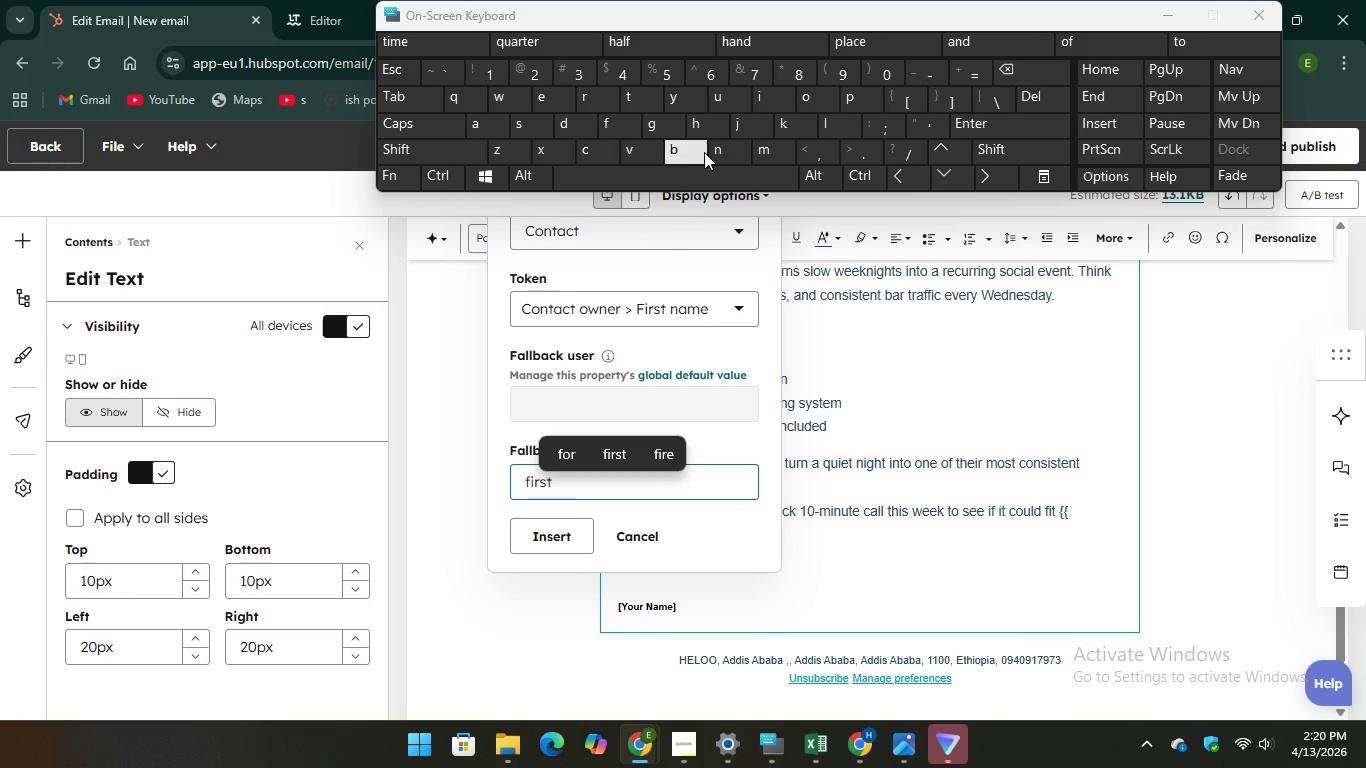 
type(nam)
 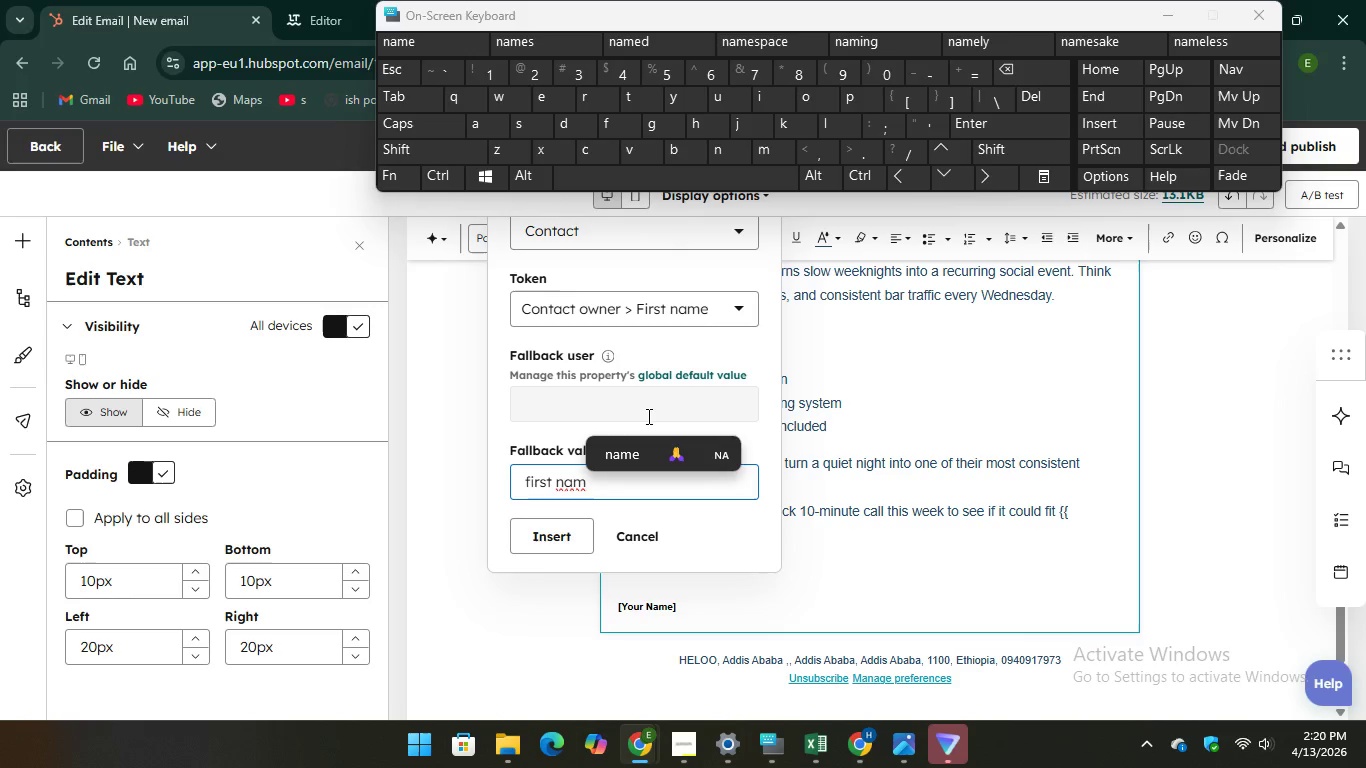 
left_click([627, 456])
 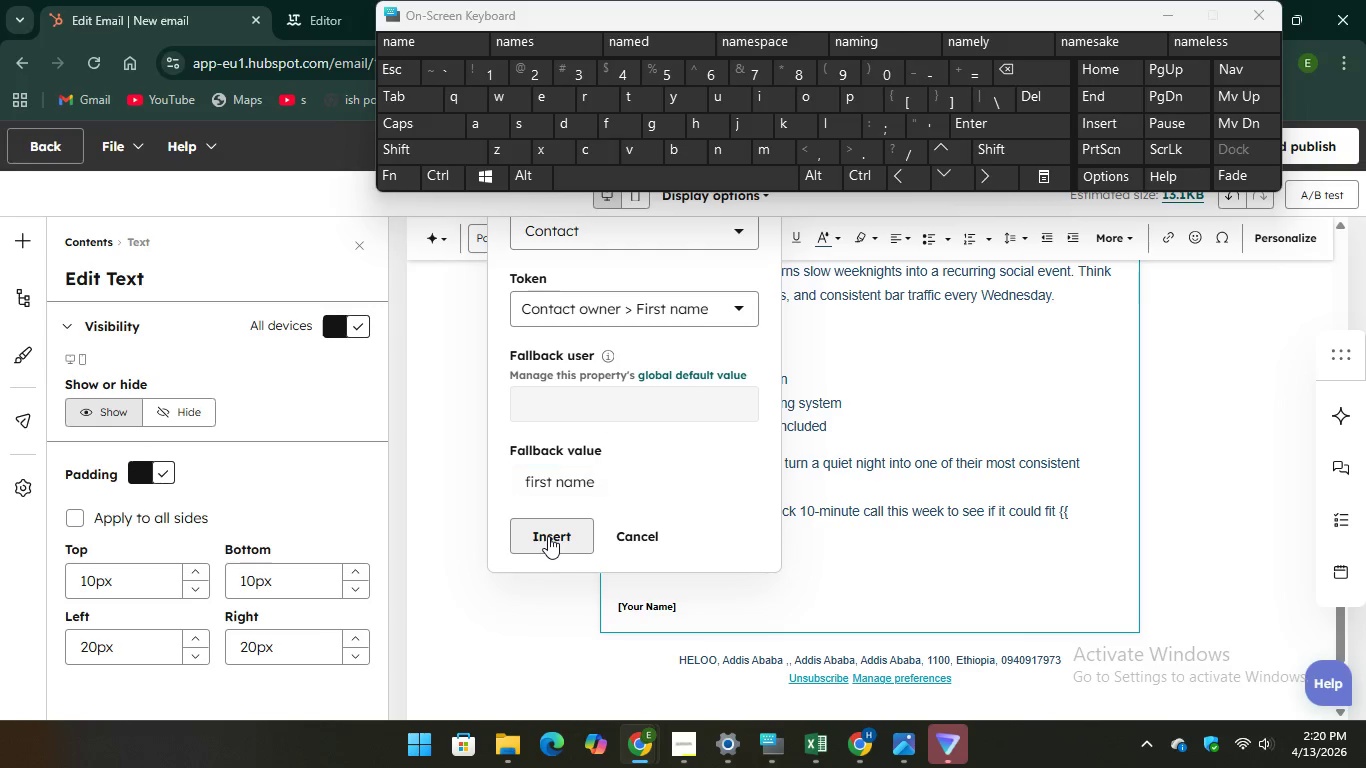 
left_click([548, 536])
 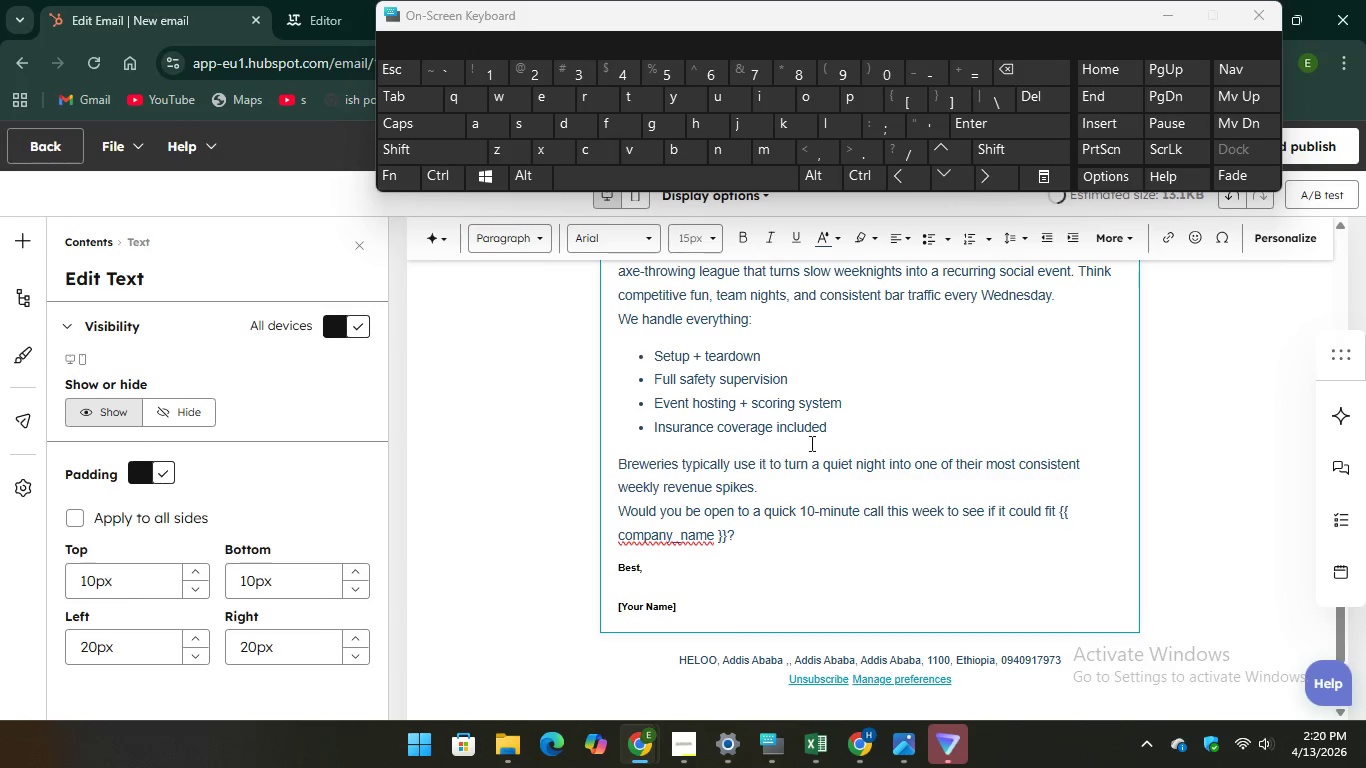 
scroll: coordinate [761, 510], scroll_direction: up, amount: 3.0
 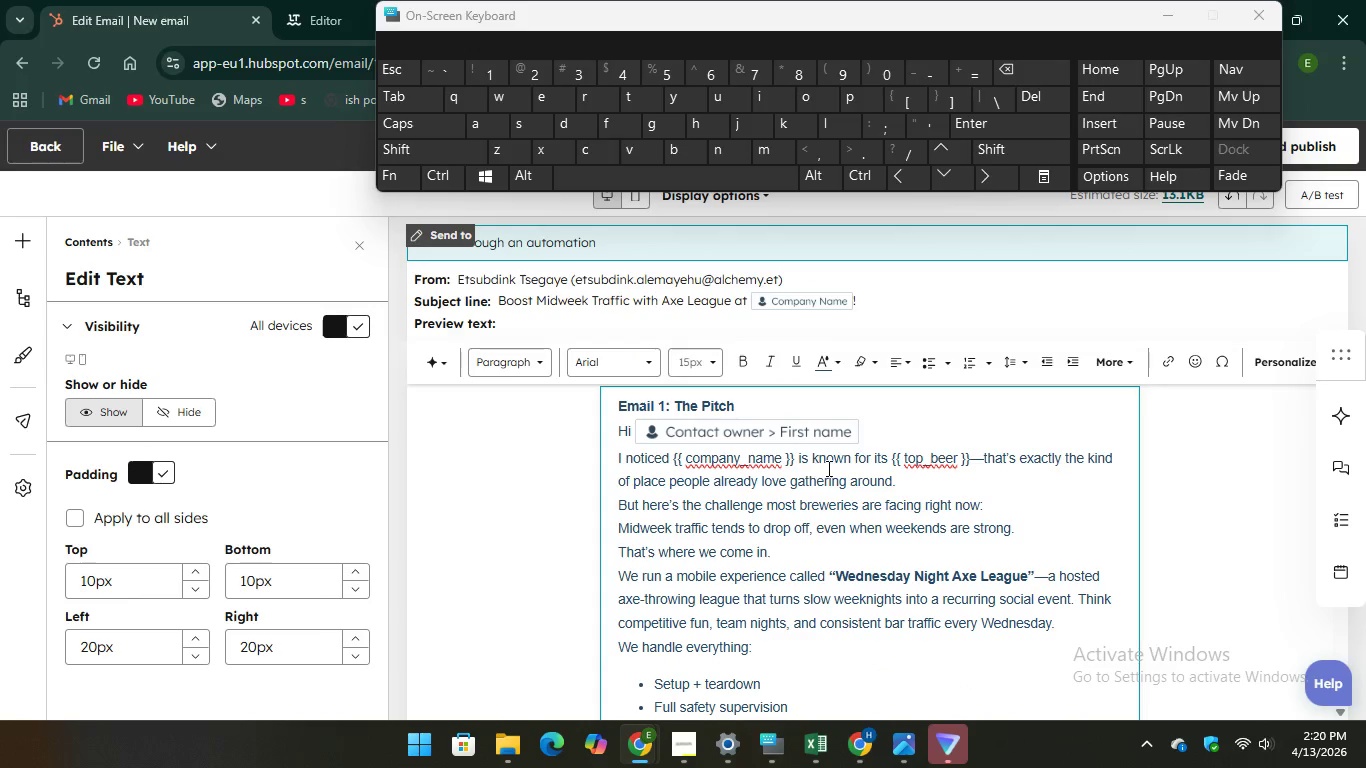 
wait(8.56)
 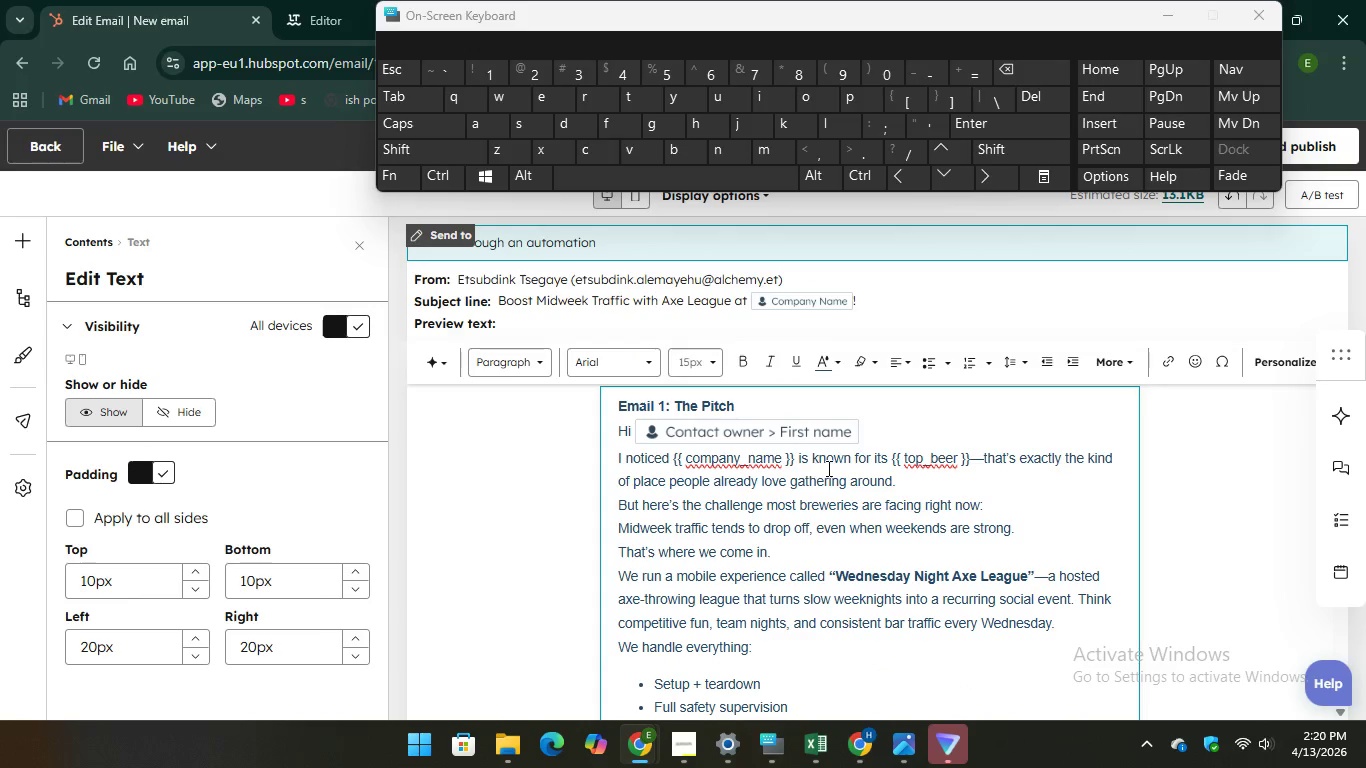 
left_click_drag(start_coordinate=[797, 461], to_coordinate=[670, 470])
 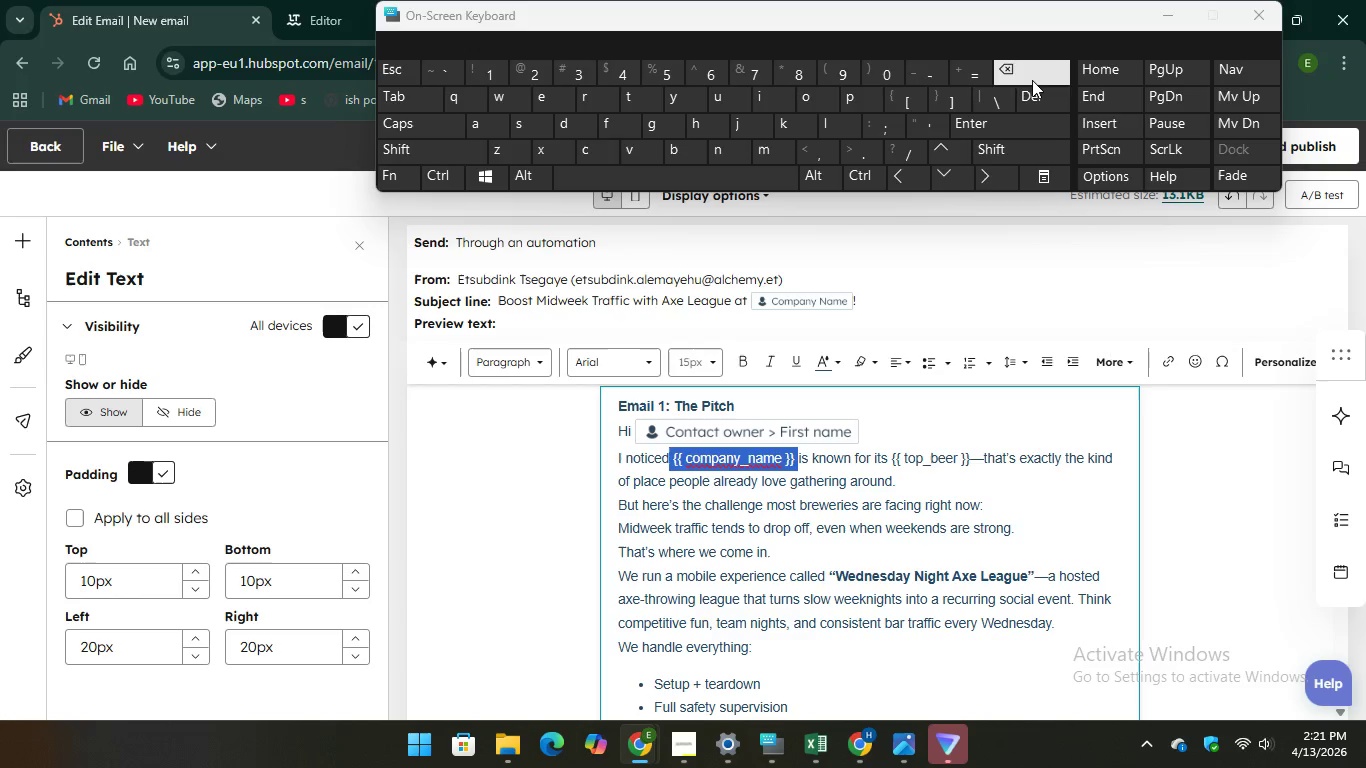 
key(Backspace)
 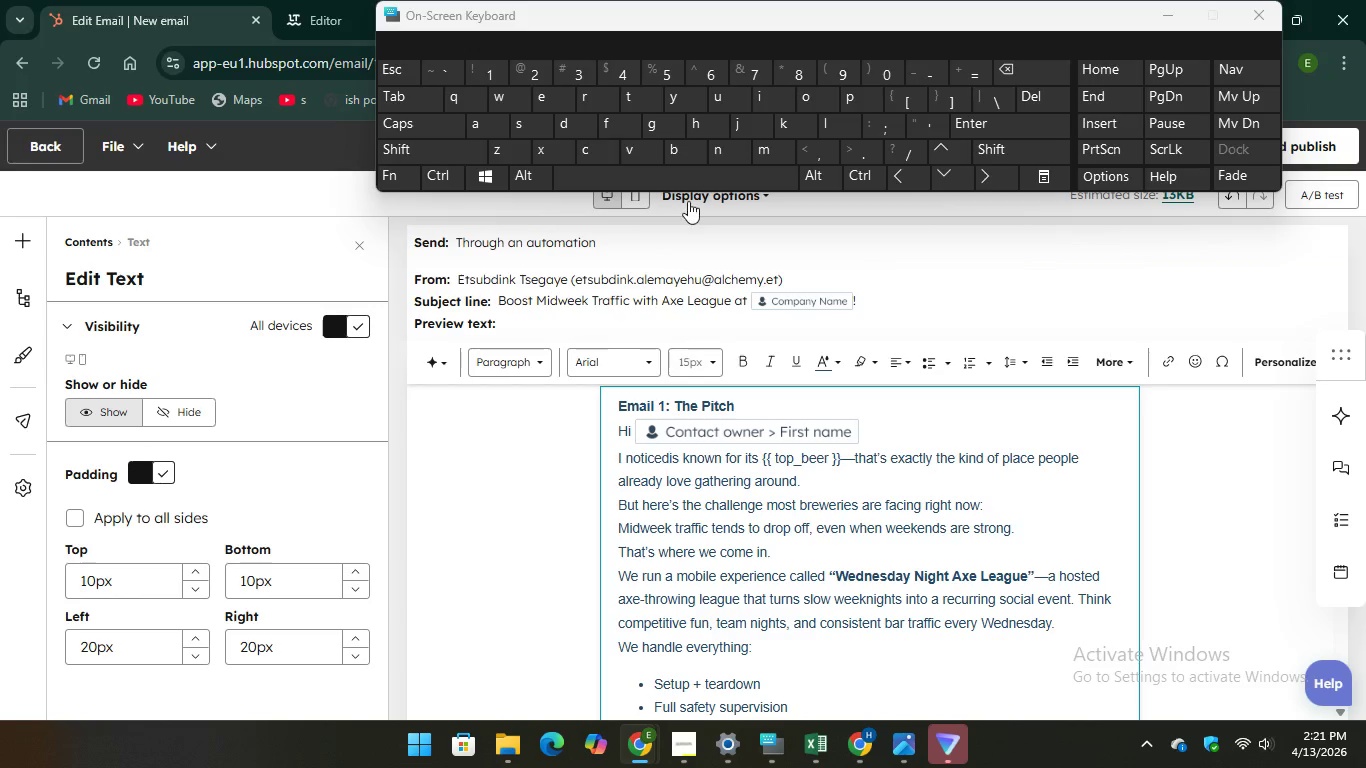 
key(Space)
 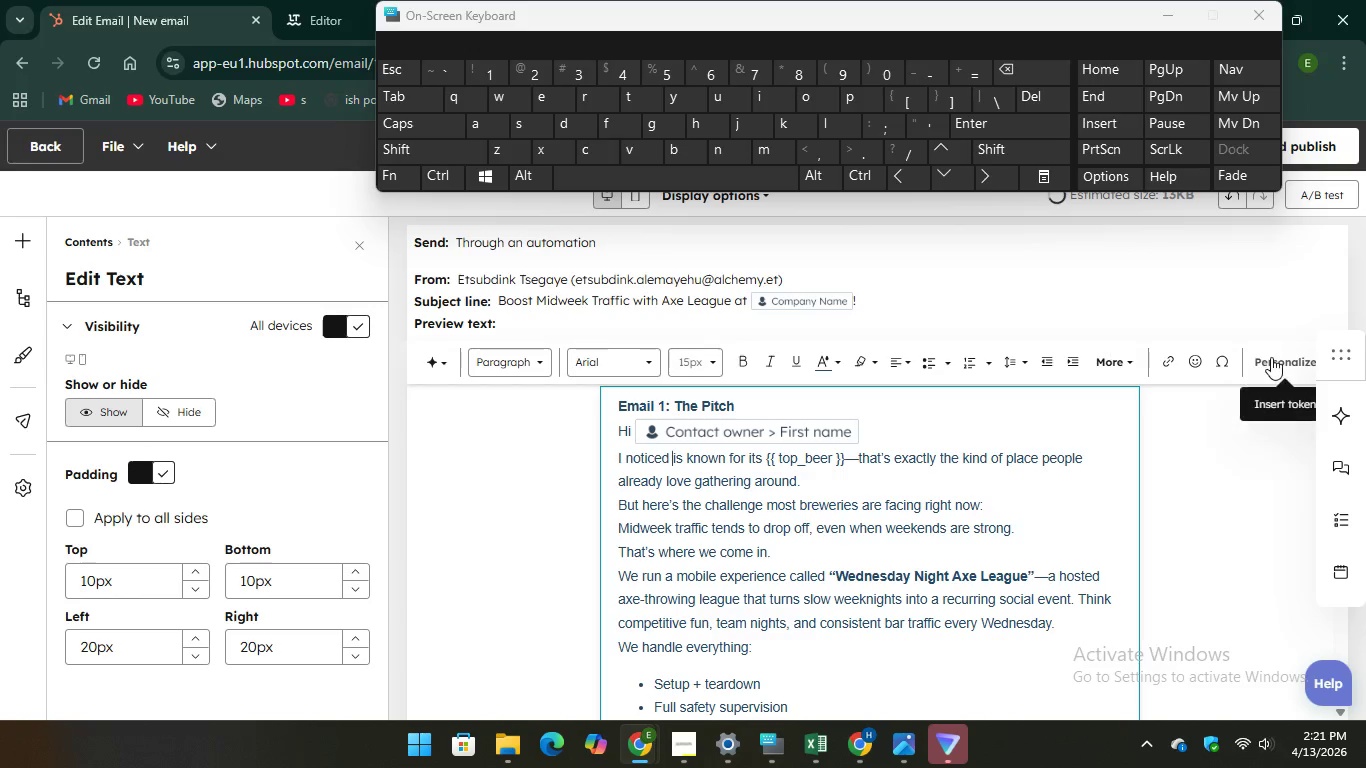 
left_click([1271, 358])
 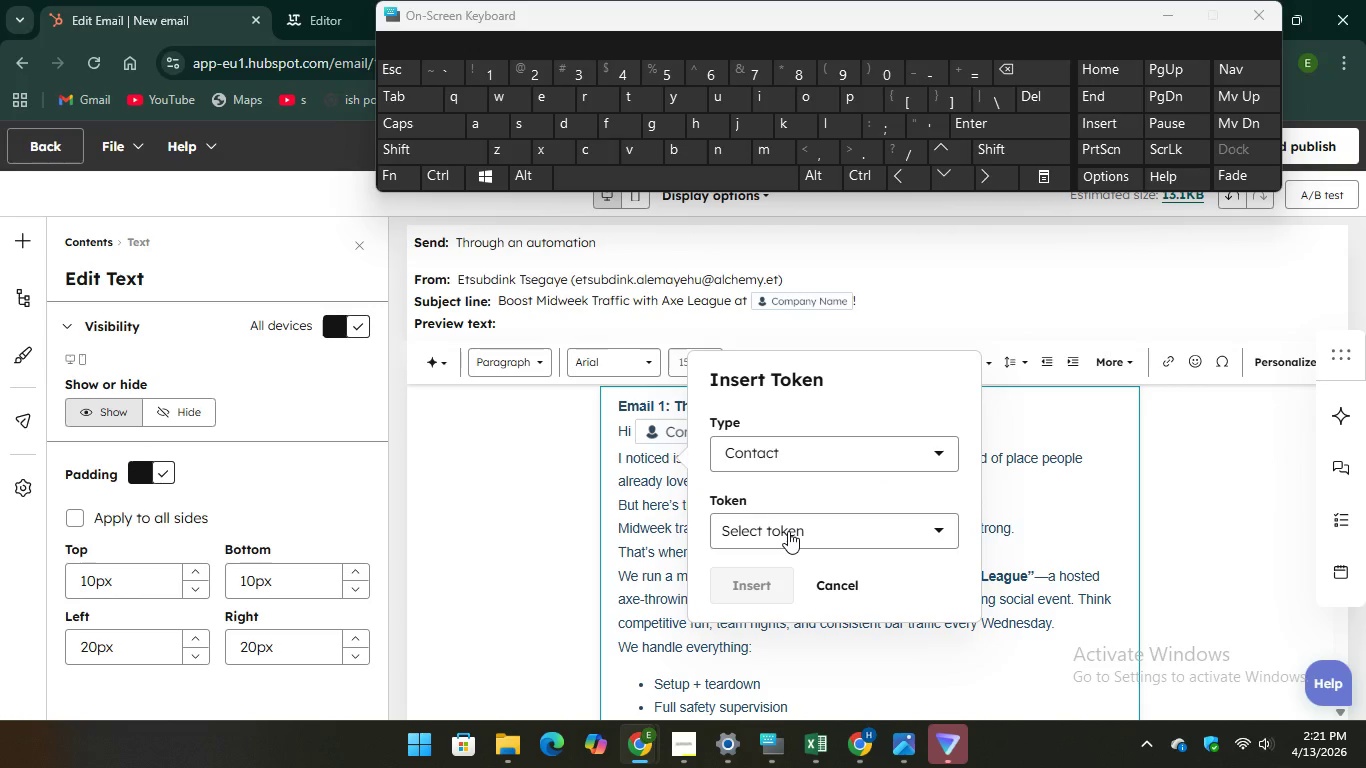 
left_click([788, 531])
 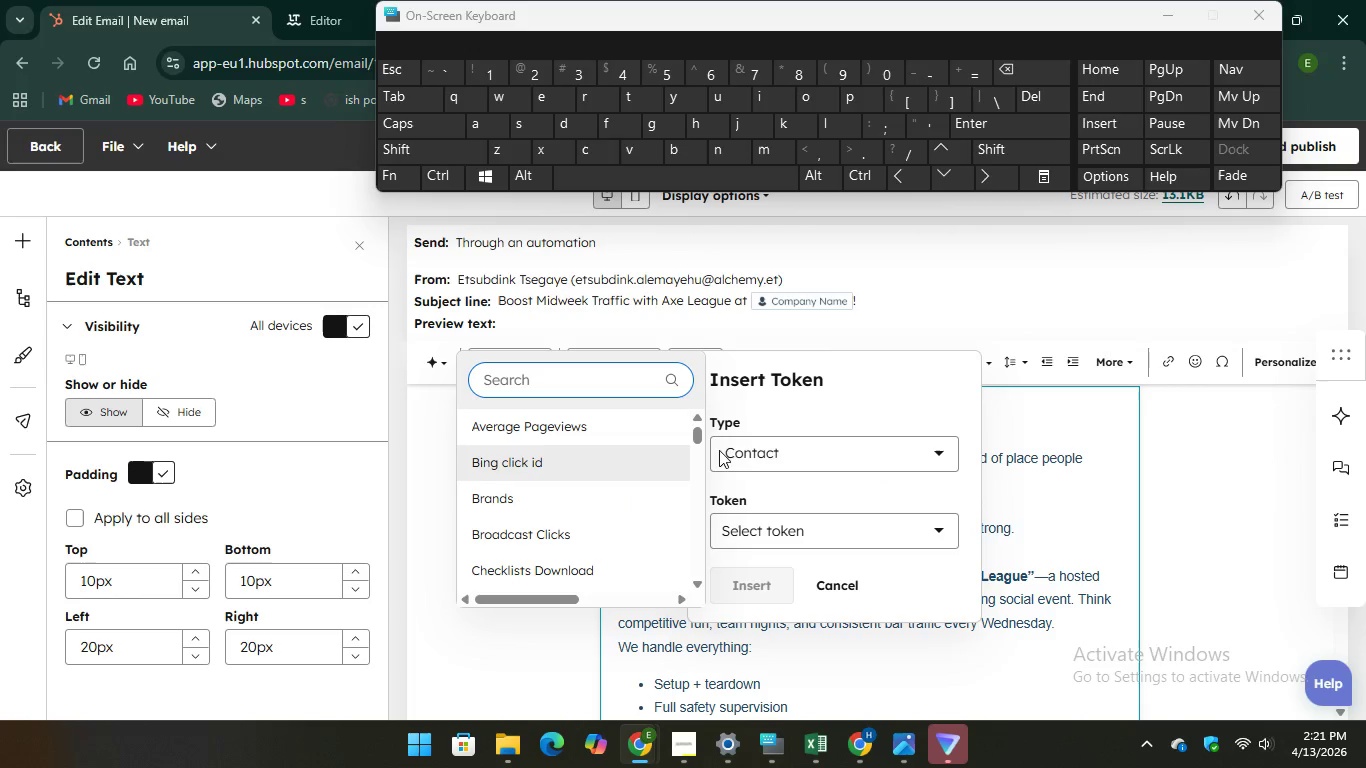 
left_click([784, 443])
 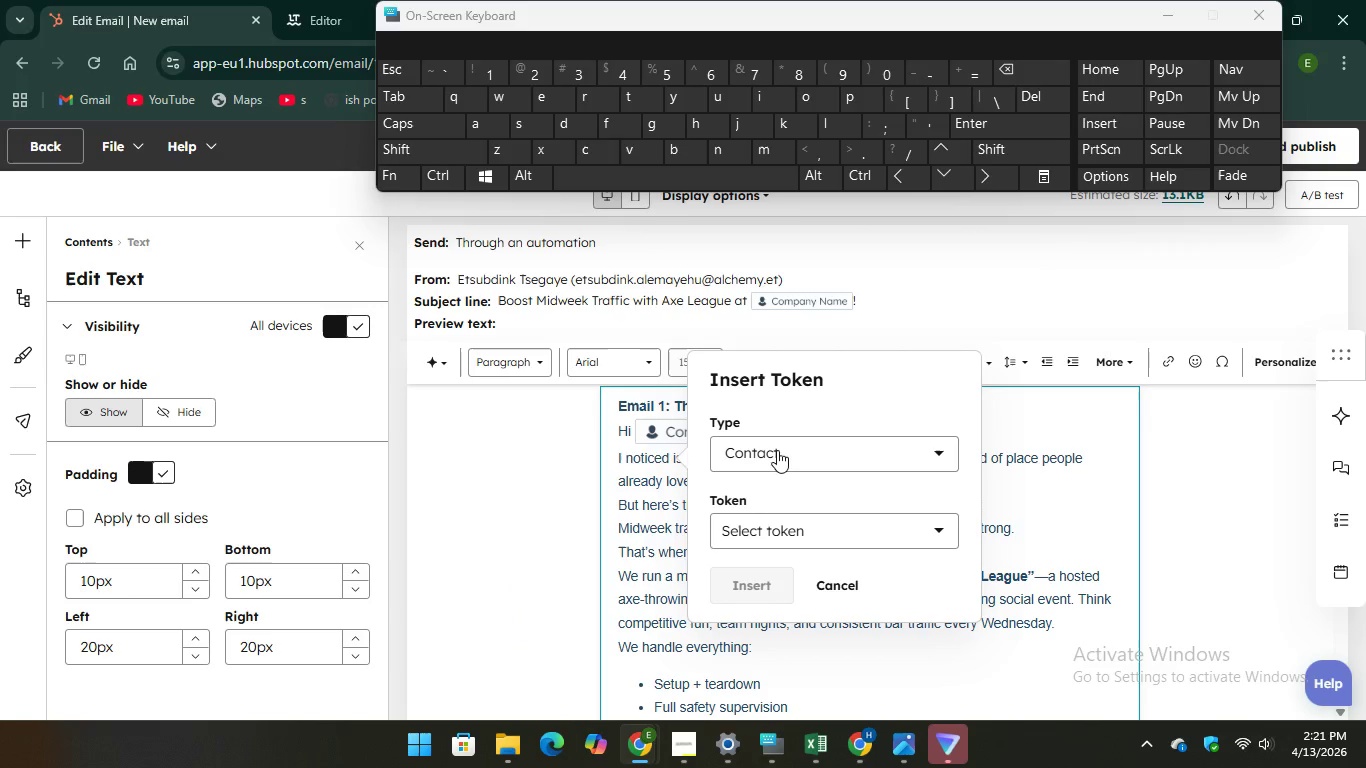 
left_click([791, 449])
 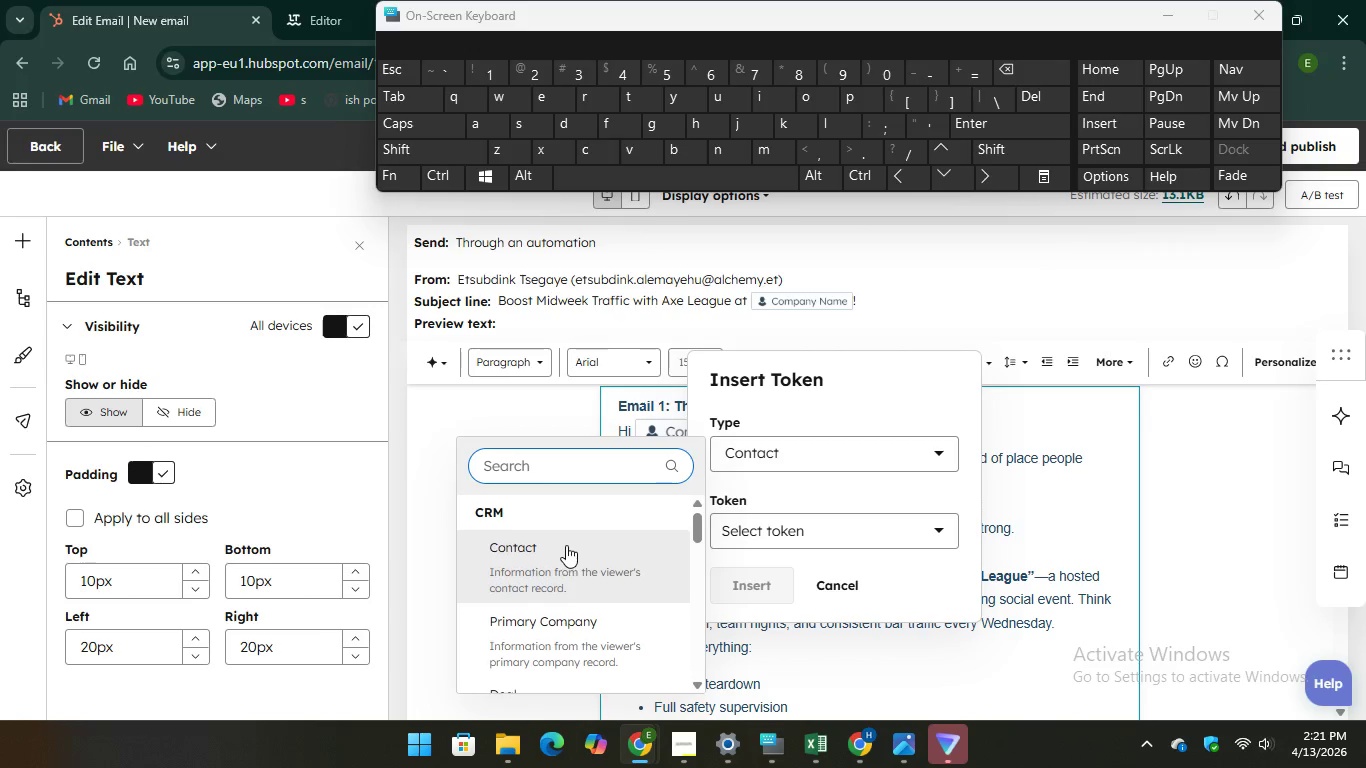 
scroll: coordinate [566, 545], scroll_direction: down, amount: 4.0
 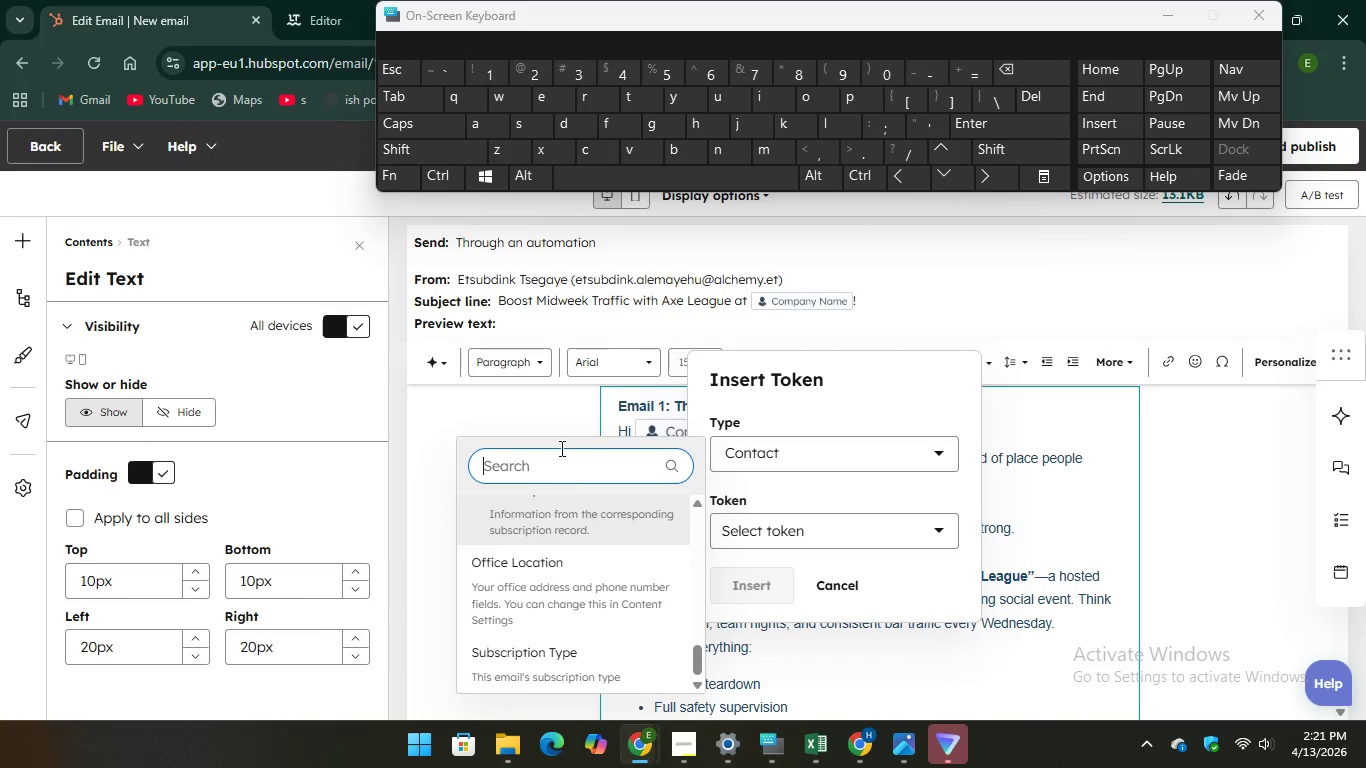 
type(com)
 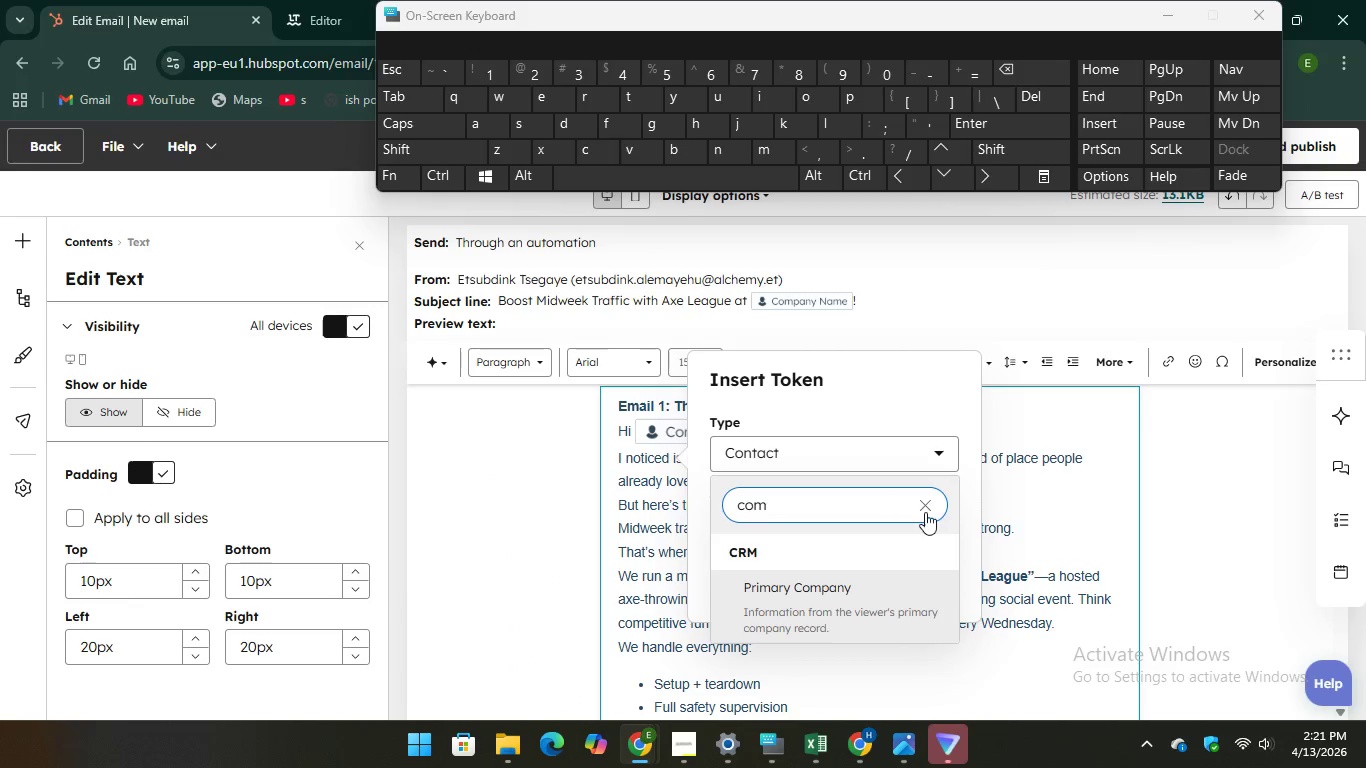 
left_click([925, 512])
 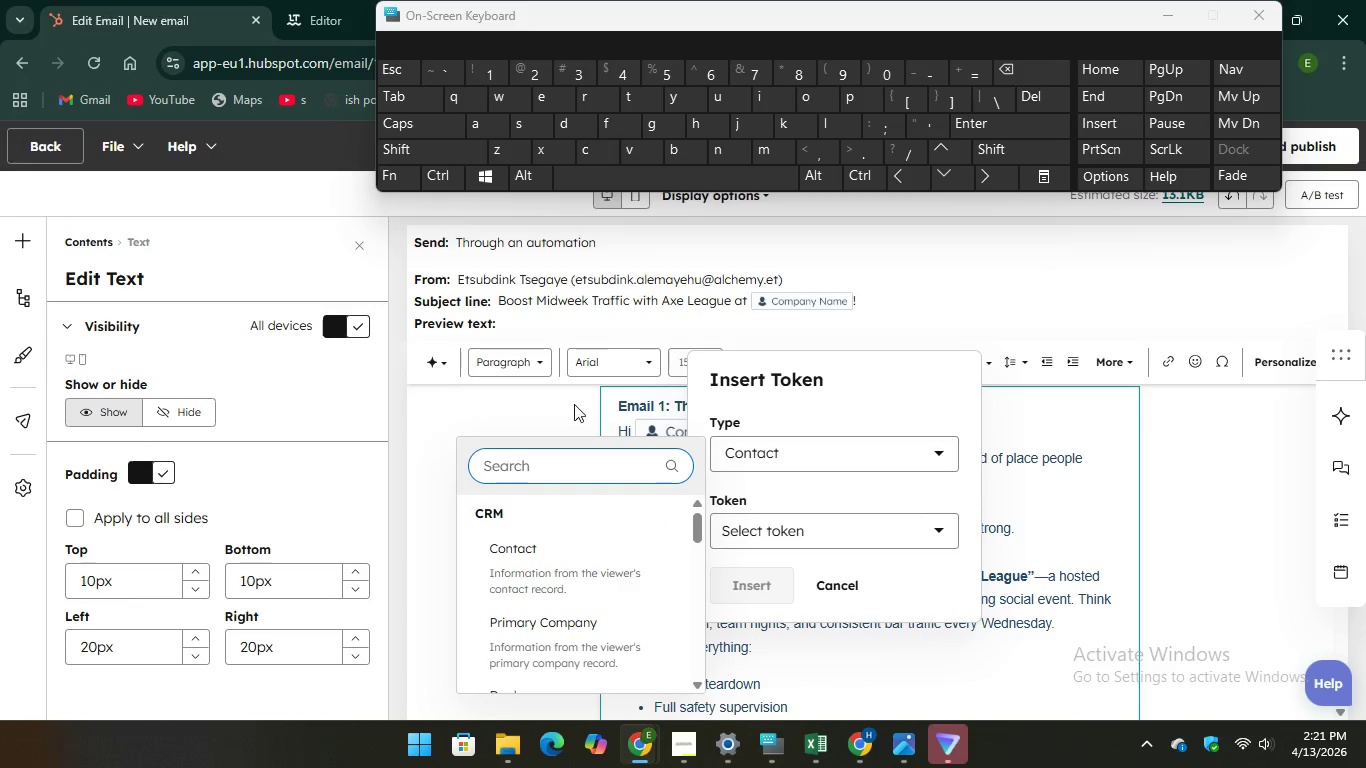 
left_click([574, 404])
 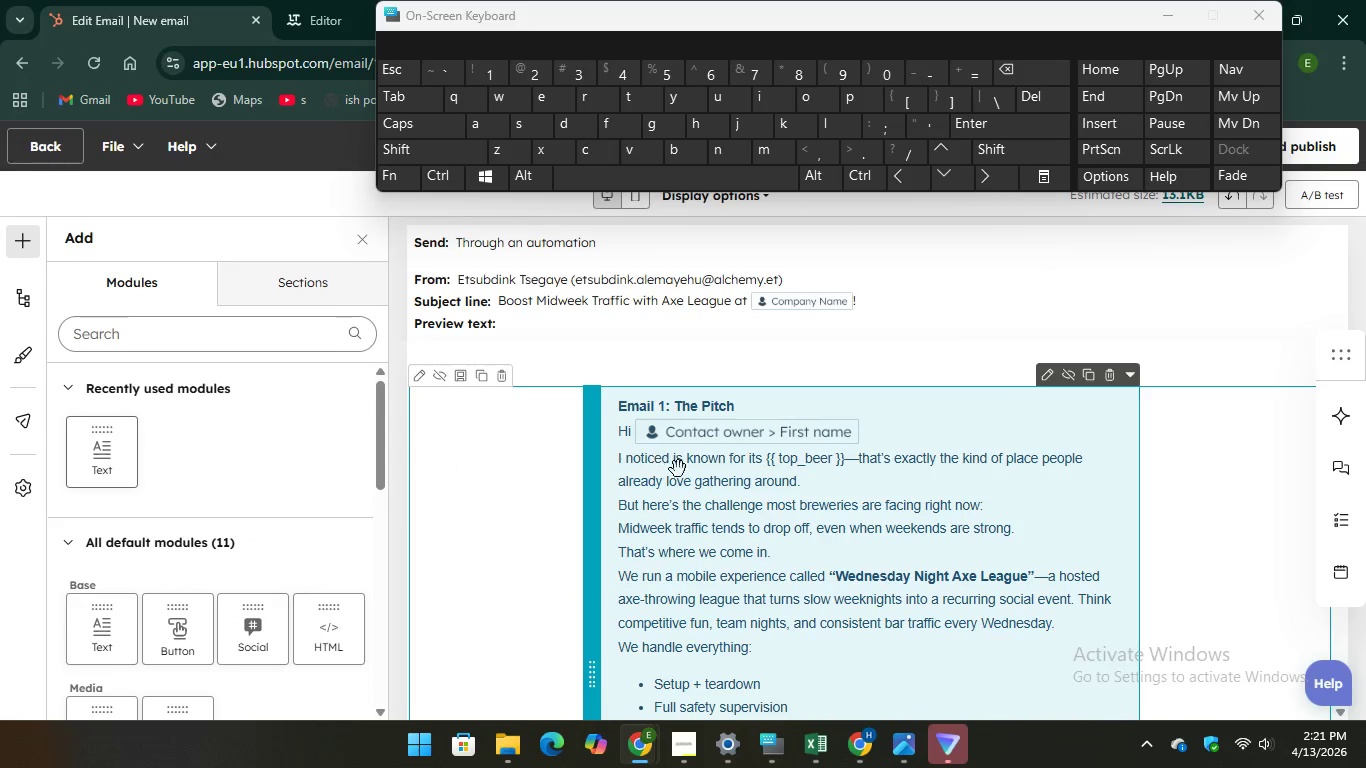 
left_click([677, 469])
 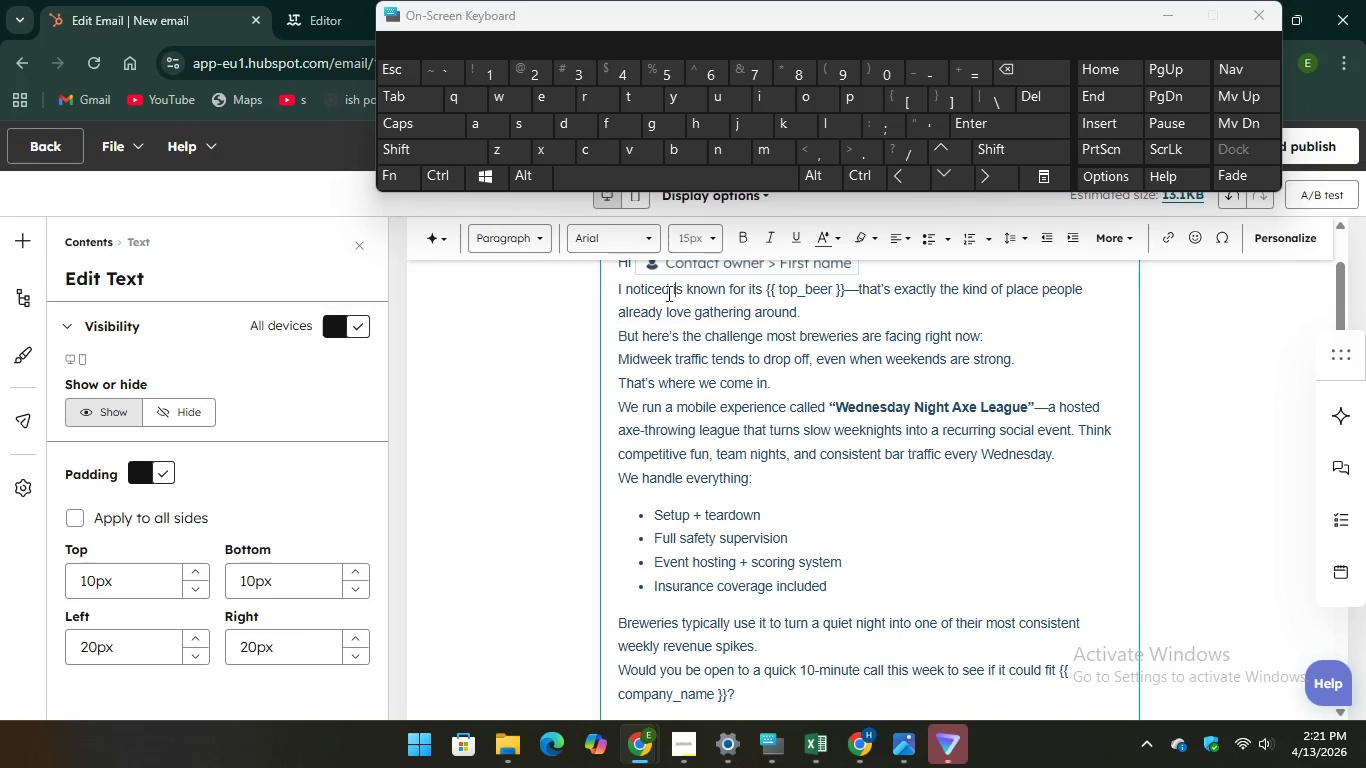 
left_click([671, 290])
 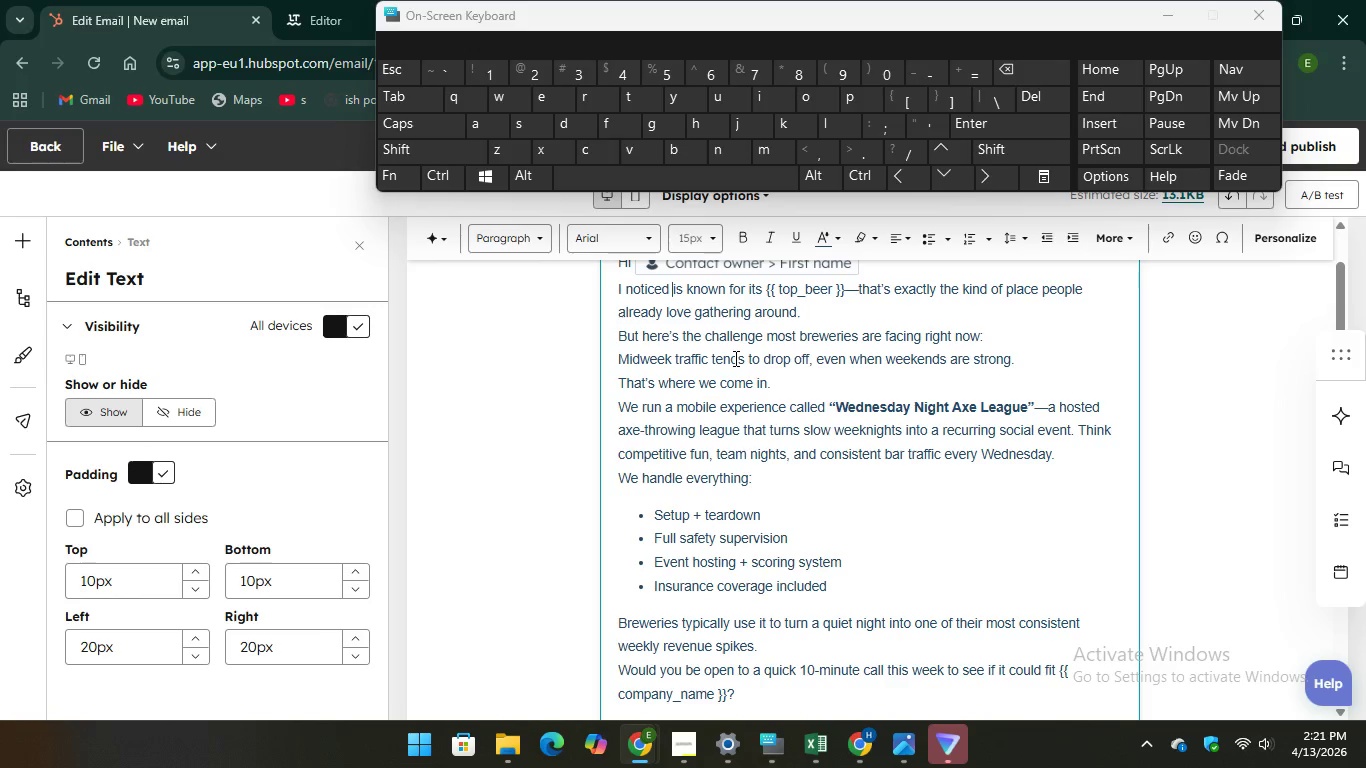 
scroll: coordinate [763, 402], scroll_direction: up, amount: 1.0
 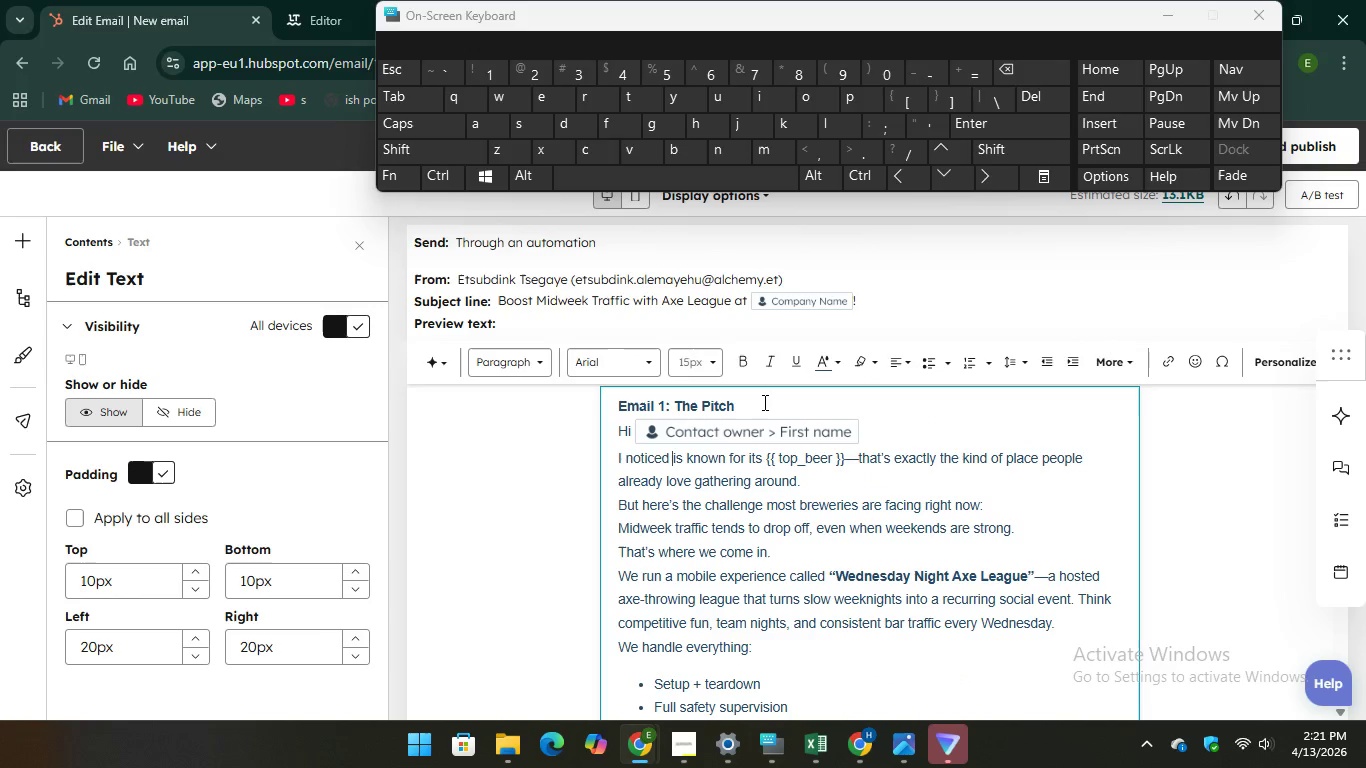 
wait(8.35)
 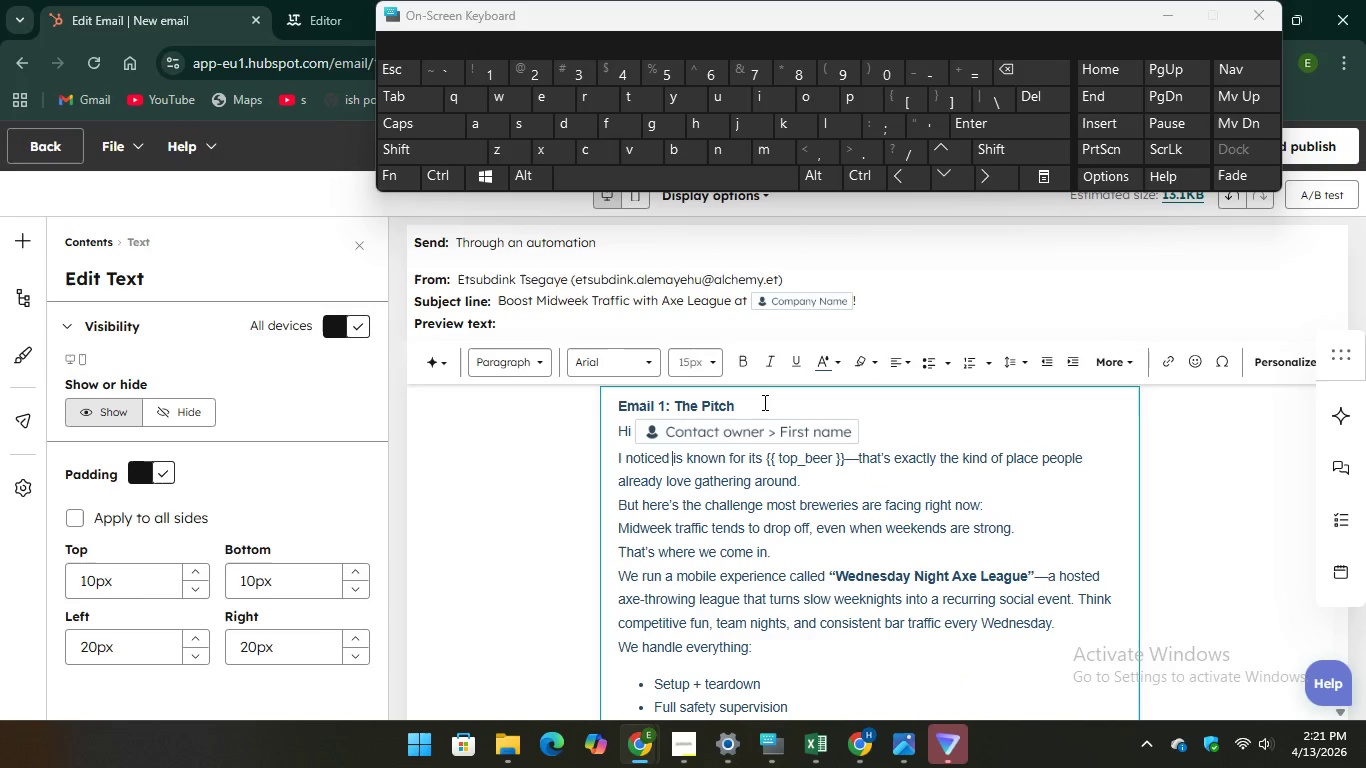 
left_click([1292, 362])
 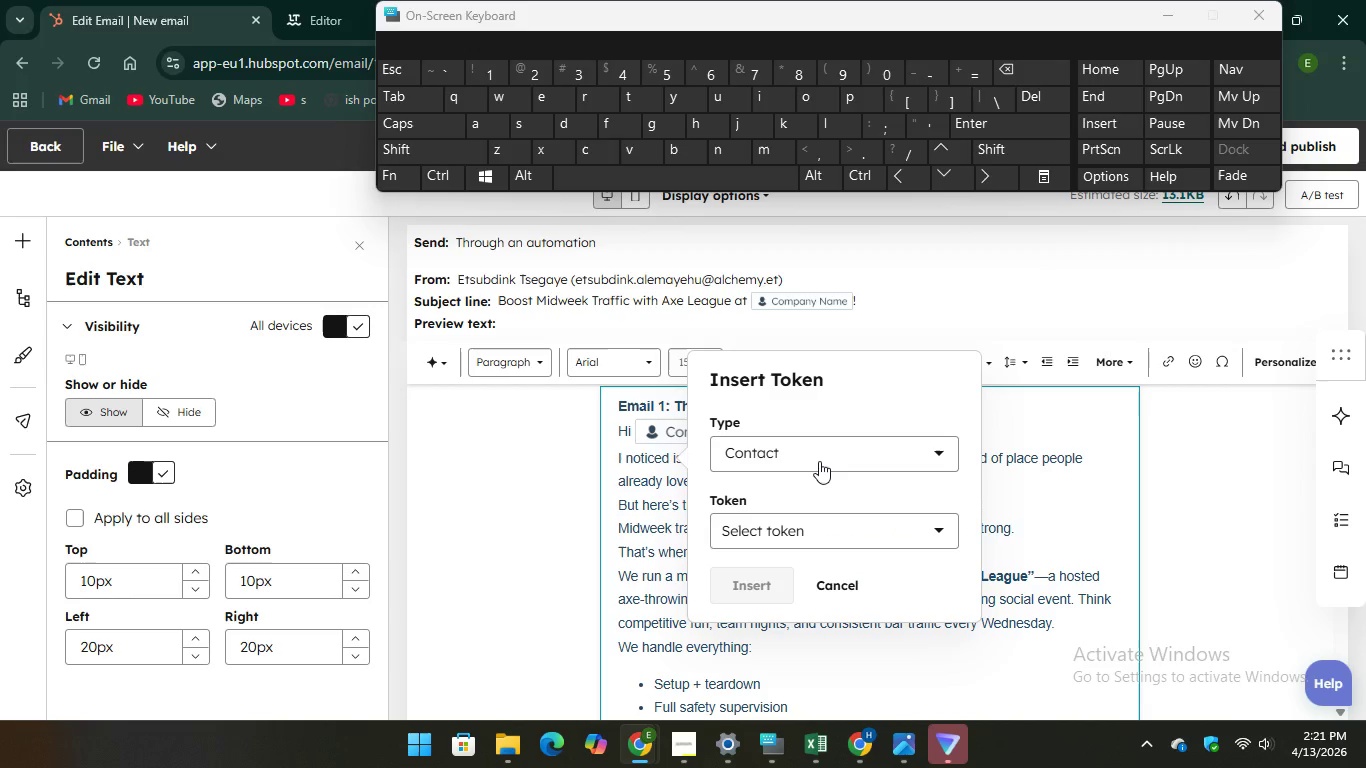 
left_click([819, 461])
 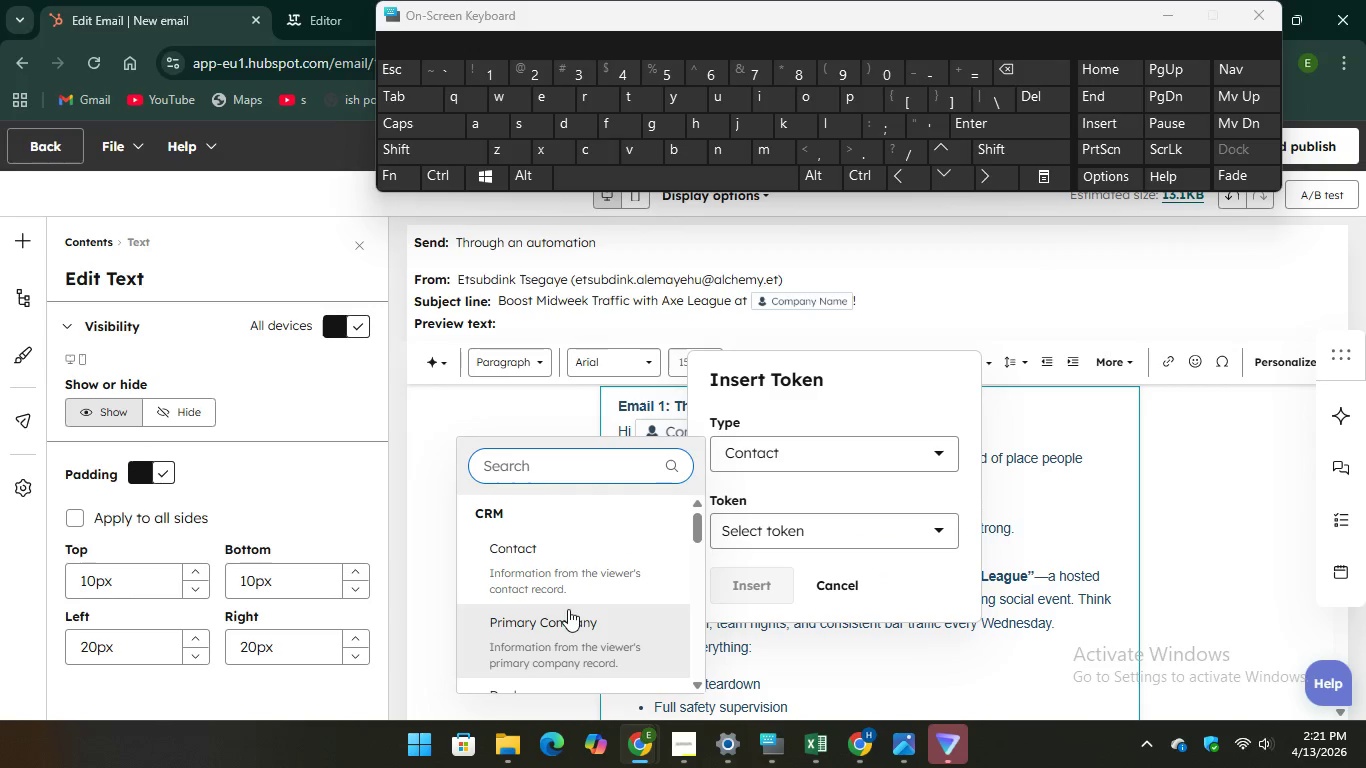 
scroll: coordinate [569, 608], scroll_direction: down, amount: 1.0
 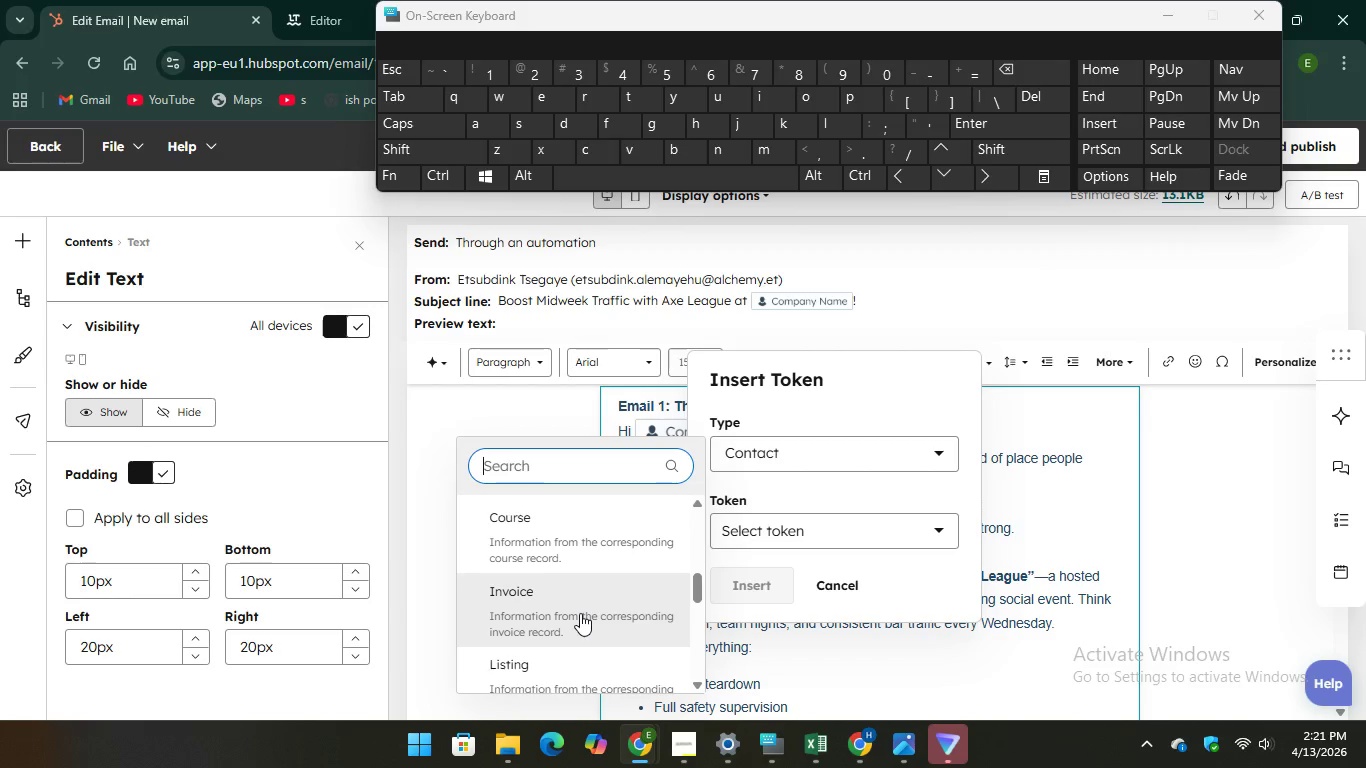 
wait(12.11)
 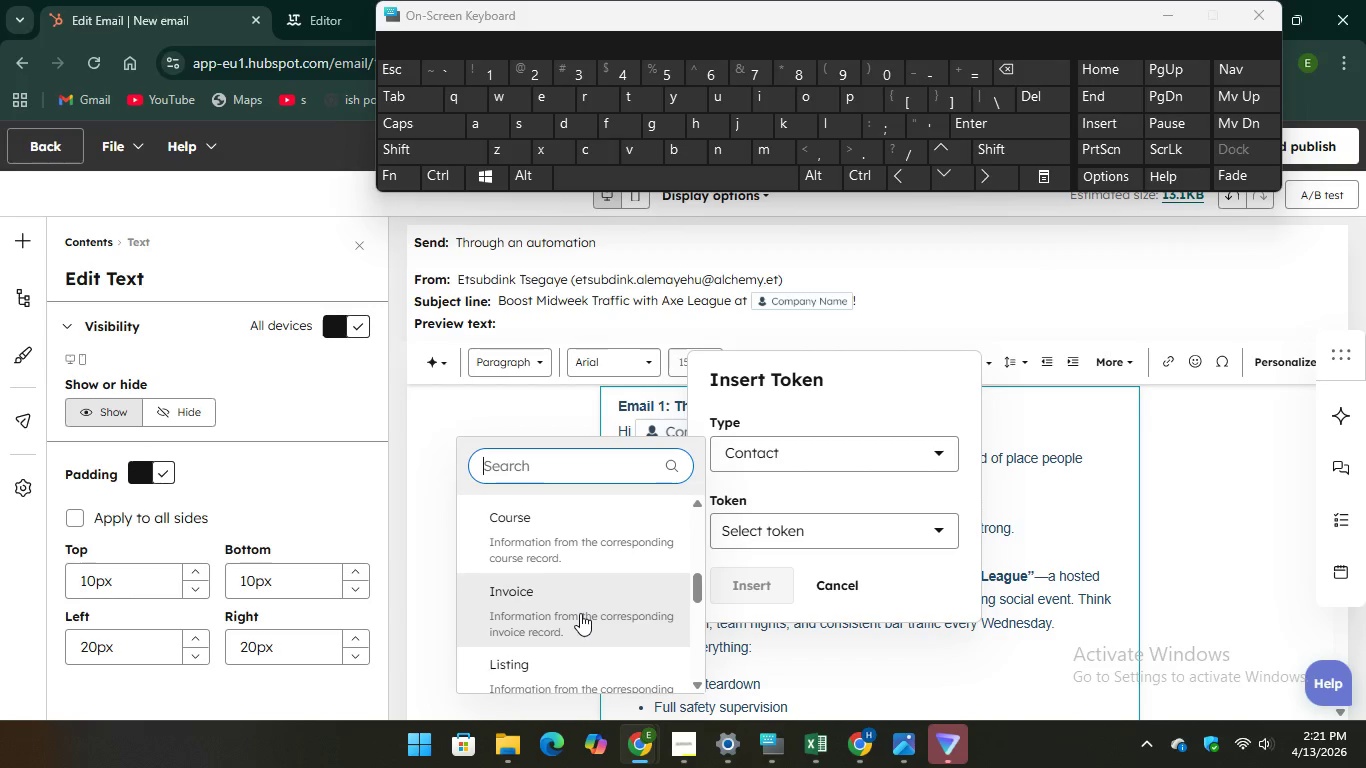 
scroll: coordinate [634, 574], scroll_direction: down, amount: 4.0
 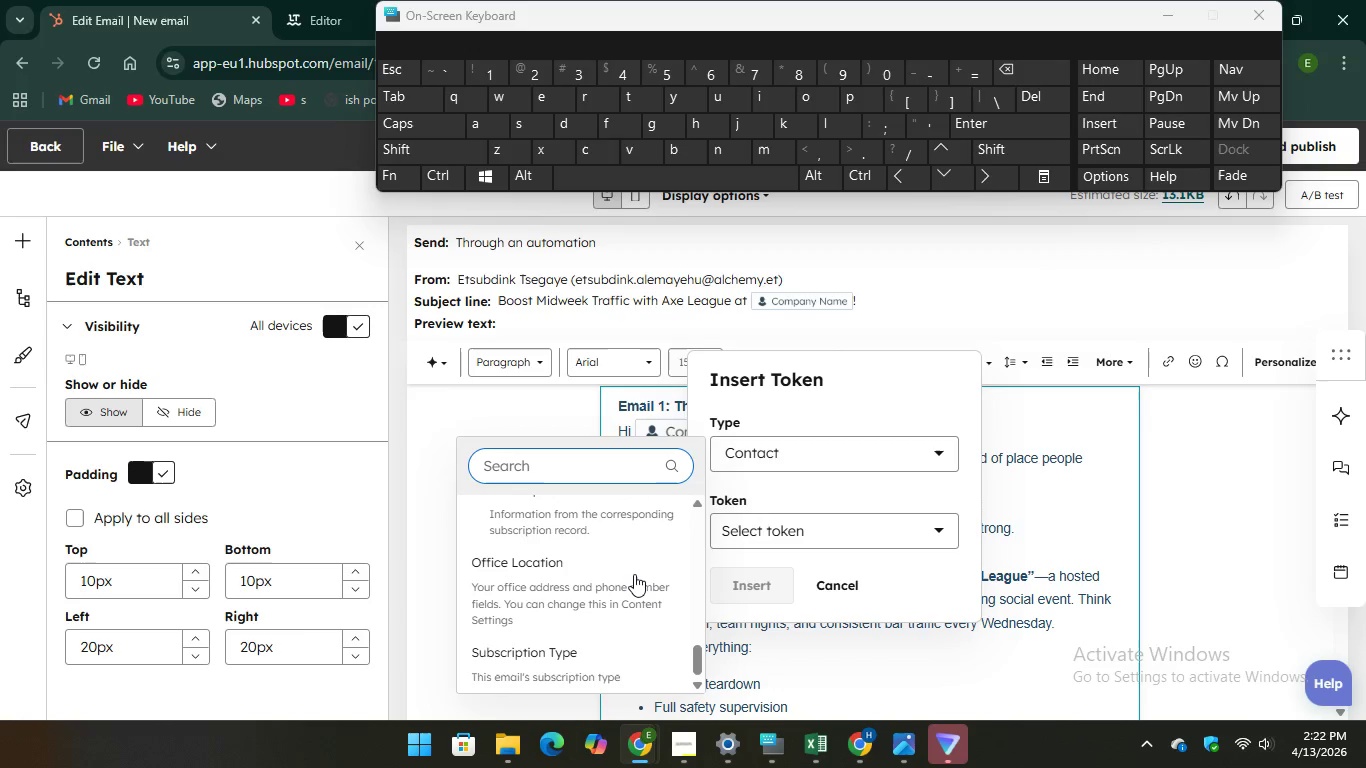 
scroll: coordinate [634, 574], scroll_direction: up, amount: 3.0
 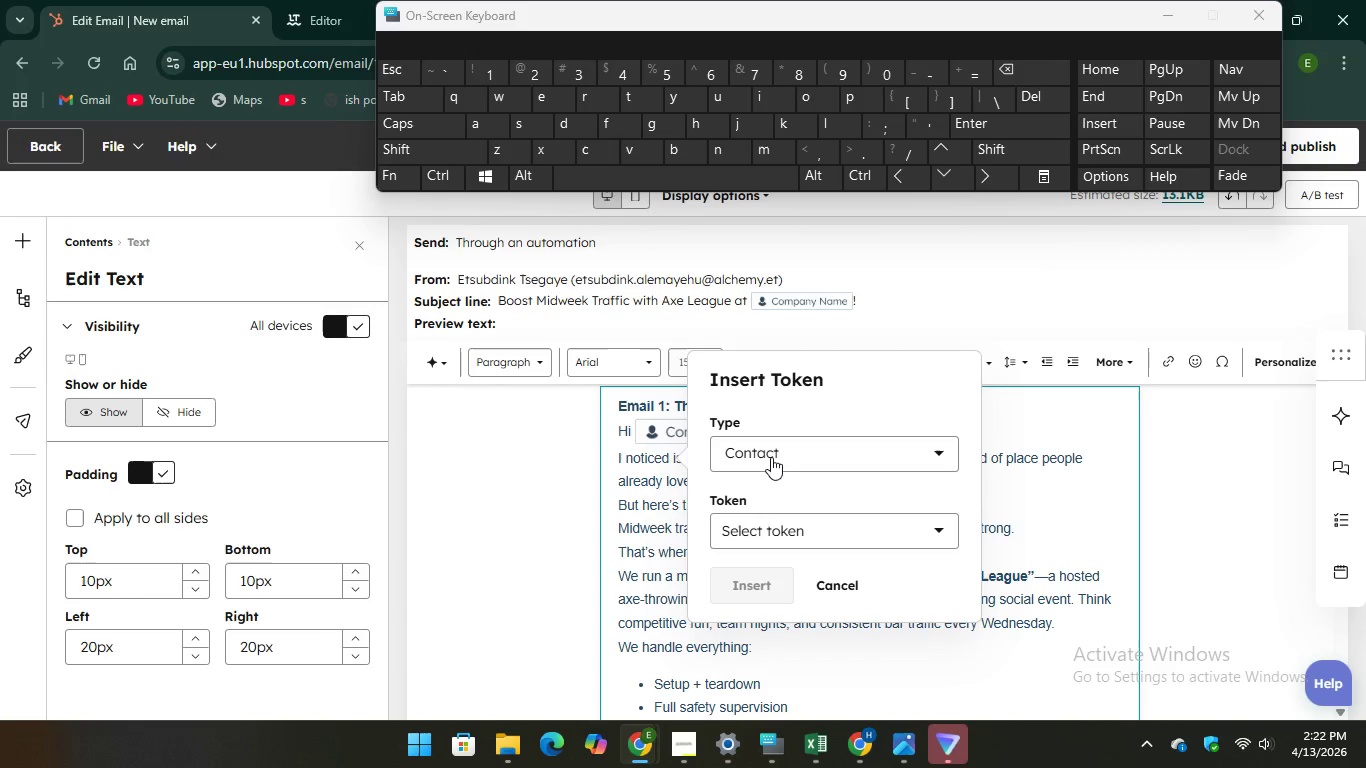 
left_click([771, 457])
 